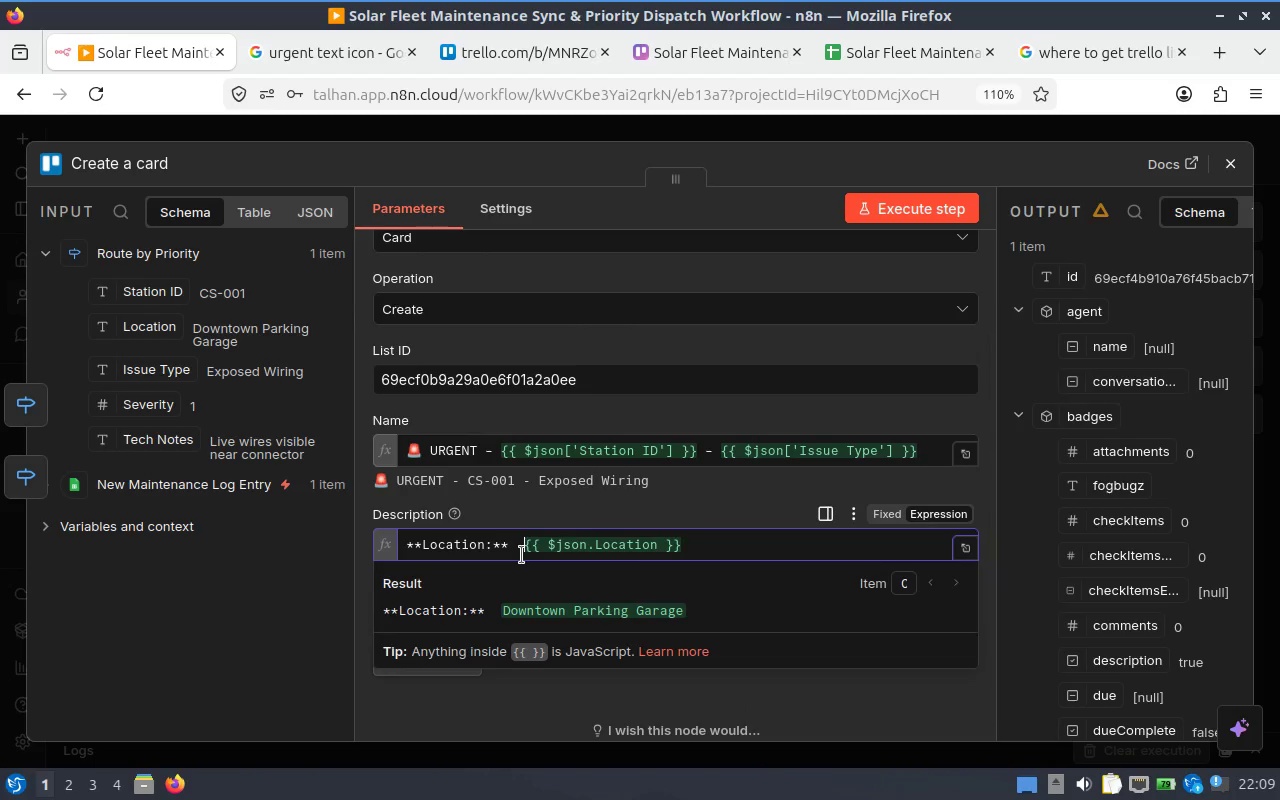 
key(Backspace)
 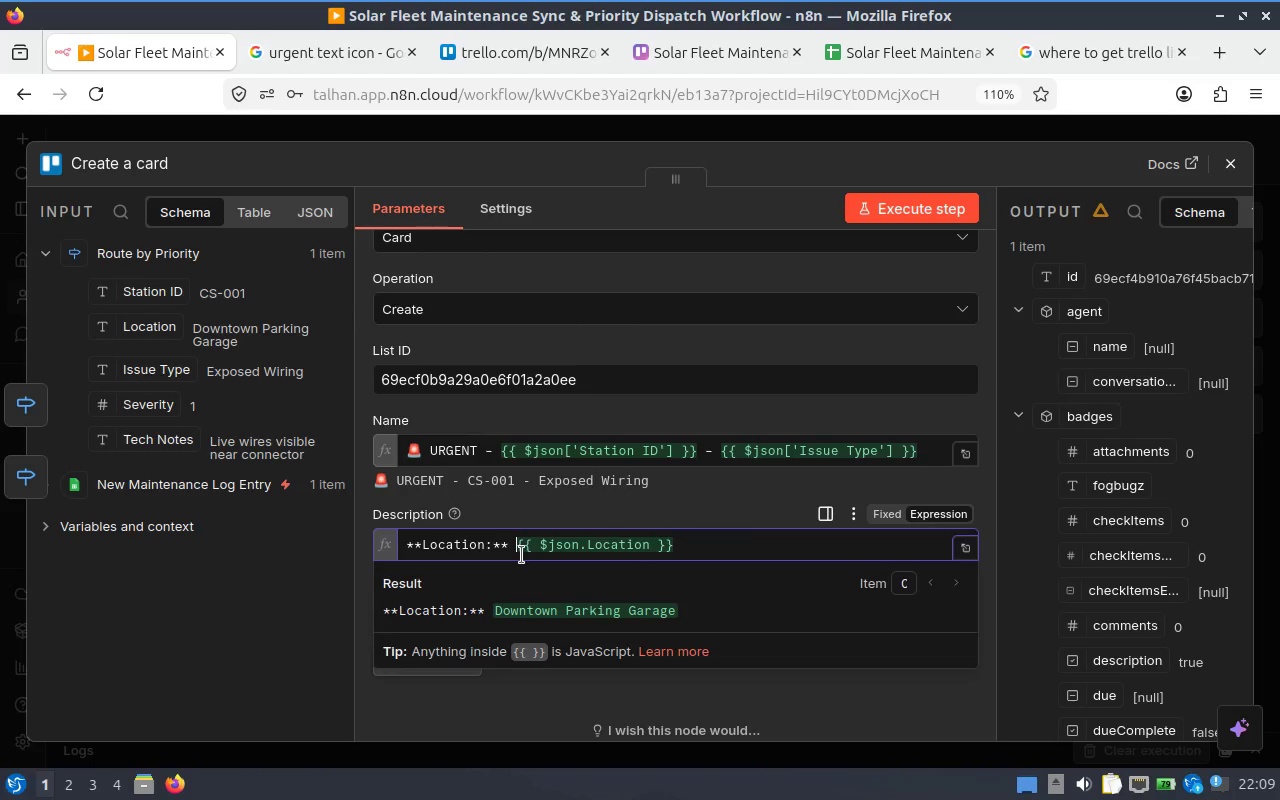 
key(ArrowLeft)
 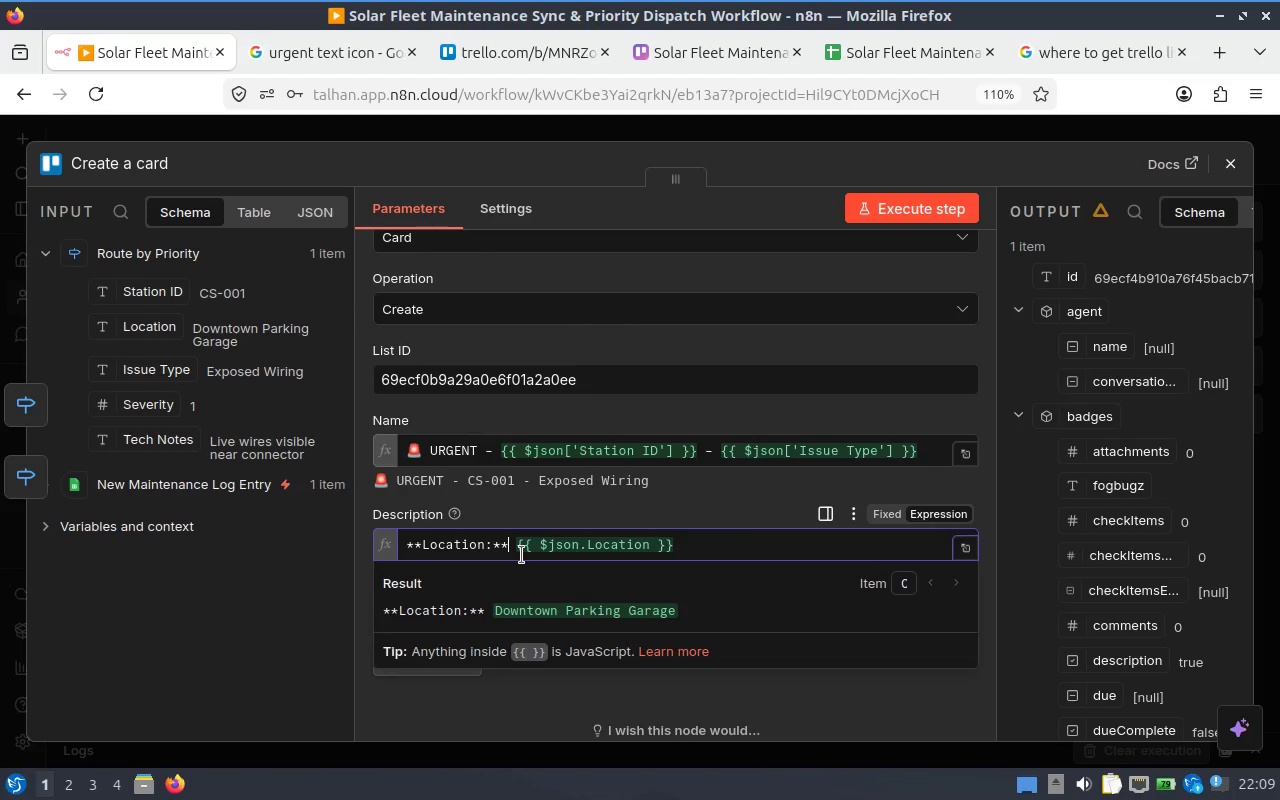 
key(End)
 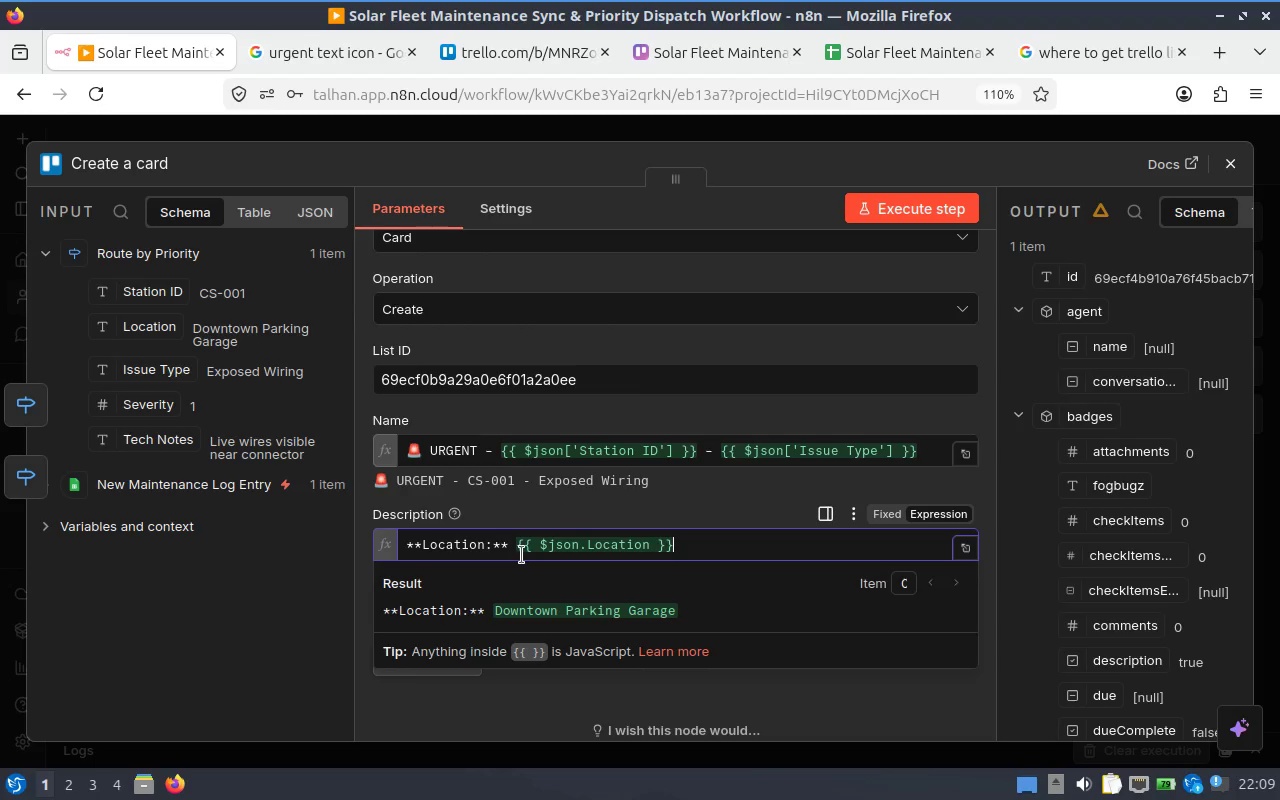 
key(Enter)
 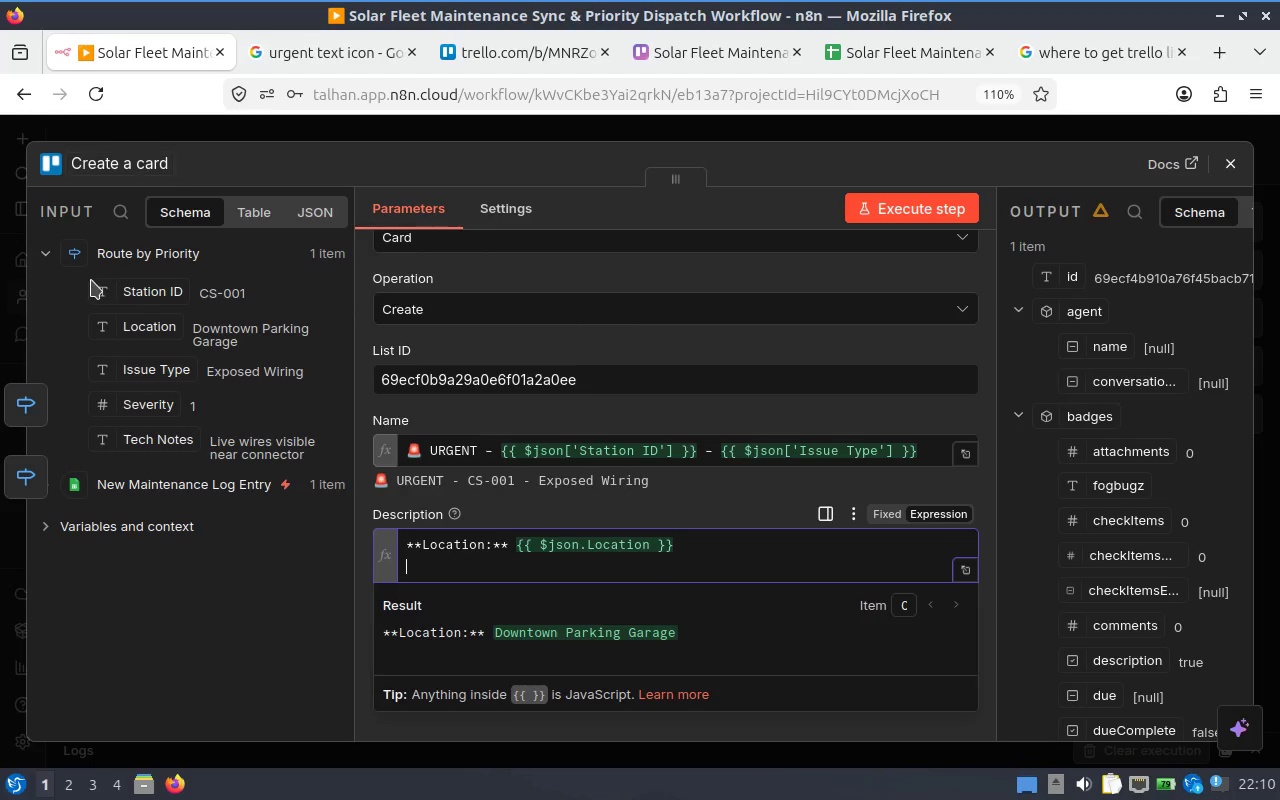 
wait(5.7)
 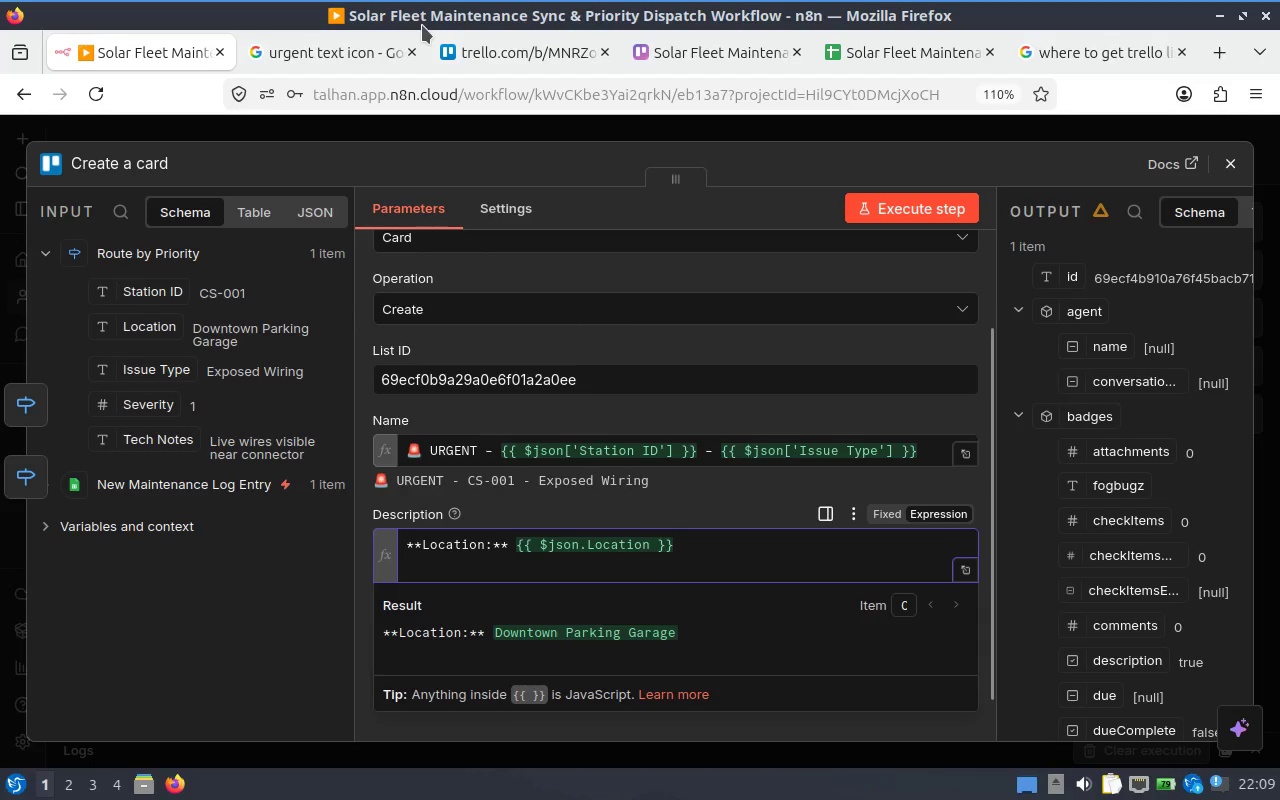 
type(****)
 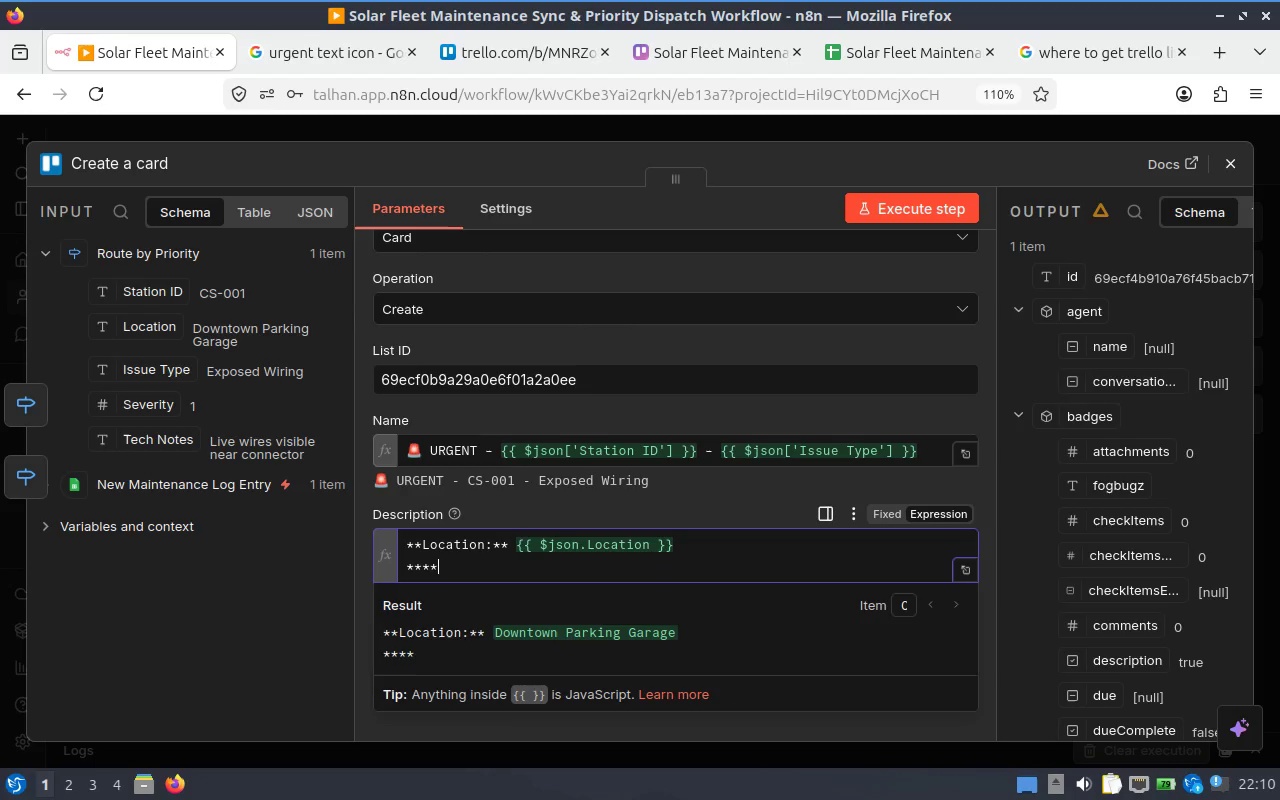 
key(ArrowLeft)
 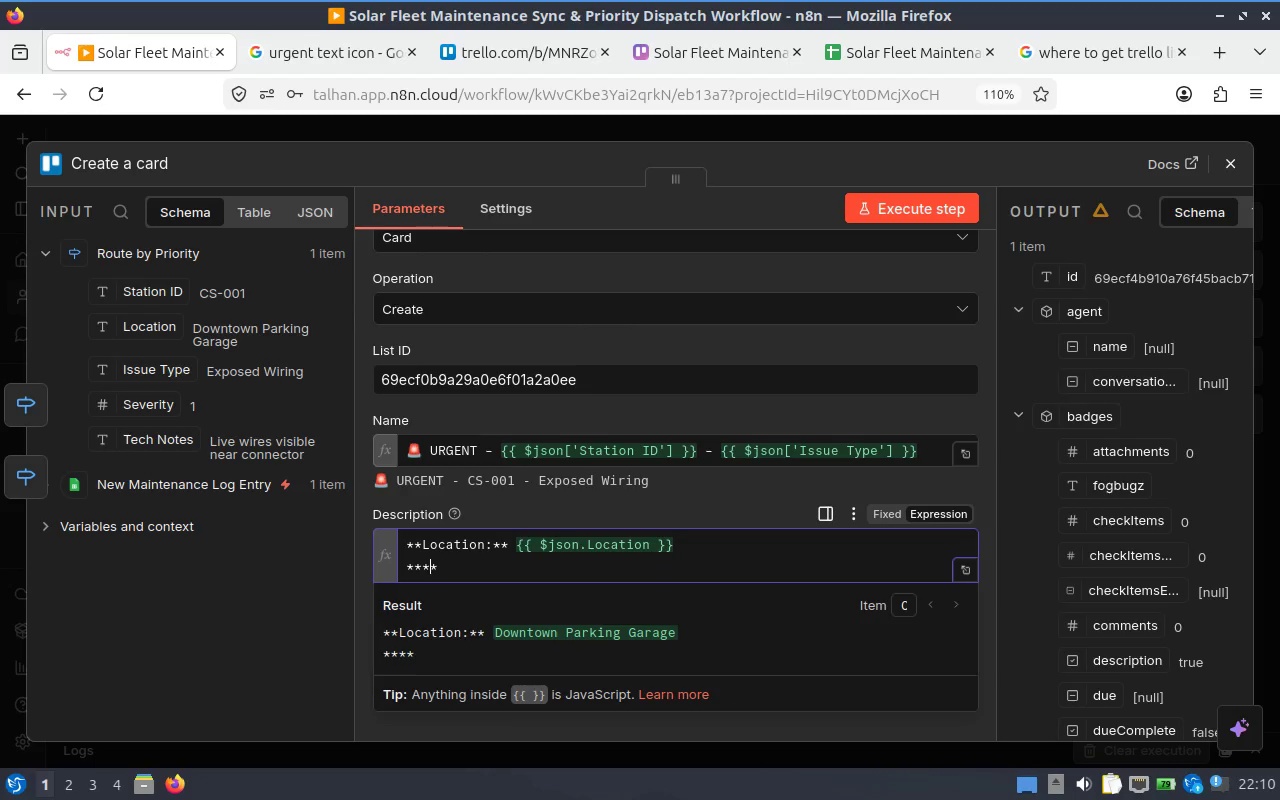 
key(ArrowLeft)
 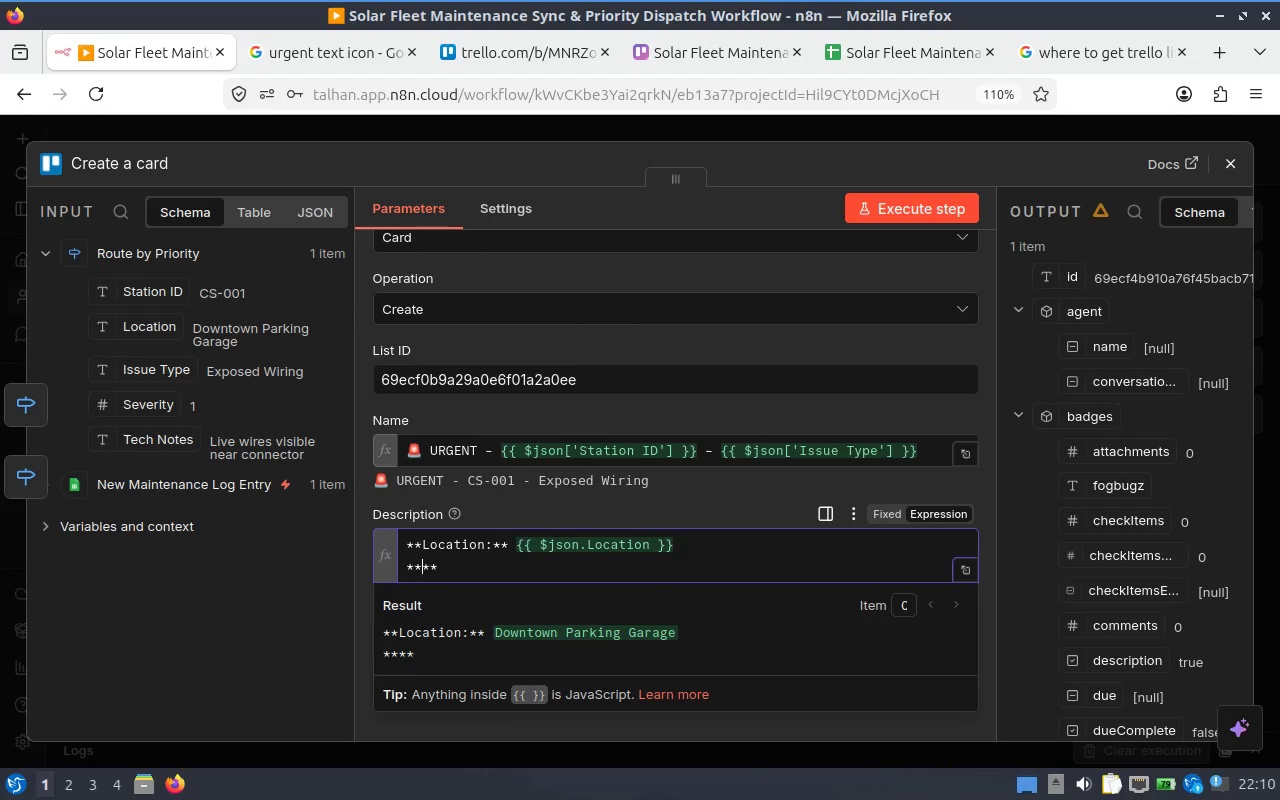 
type(Severity: )
key(Backspace)
 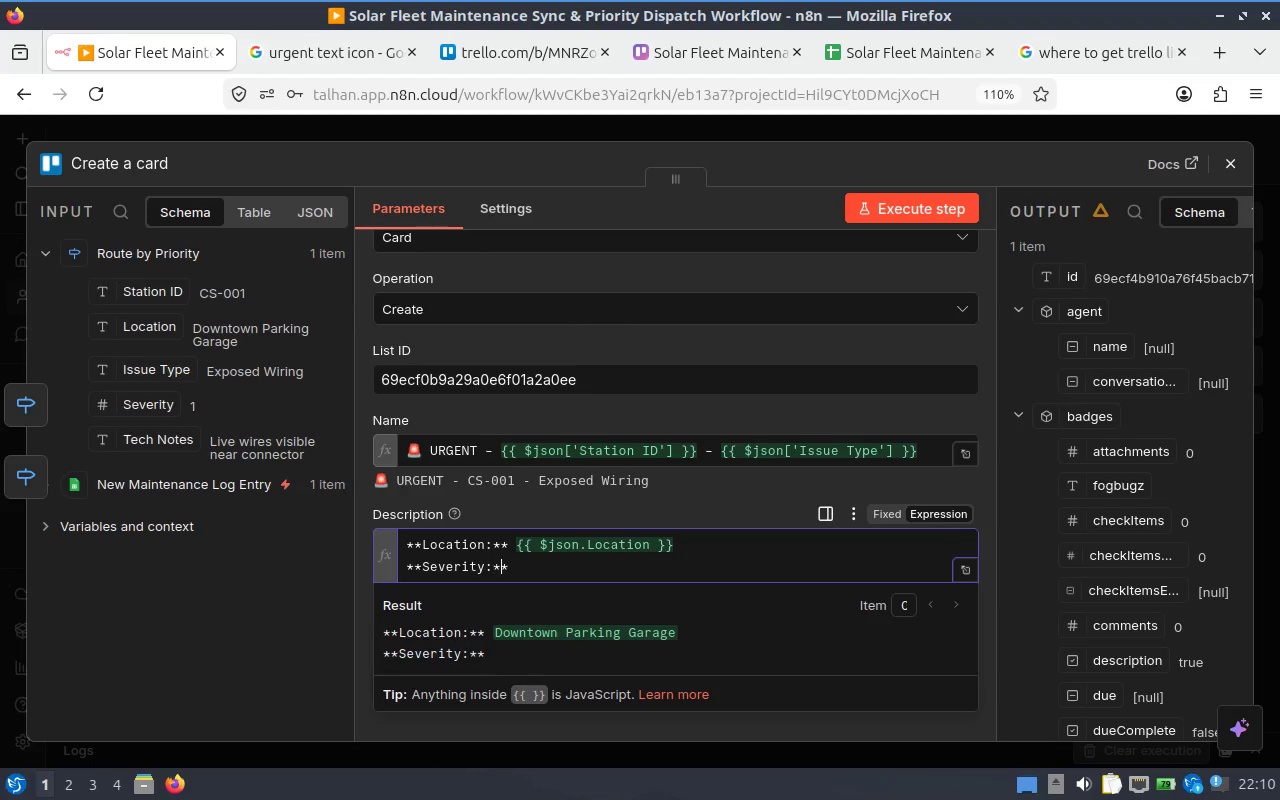 
 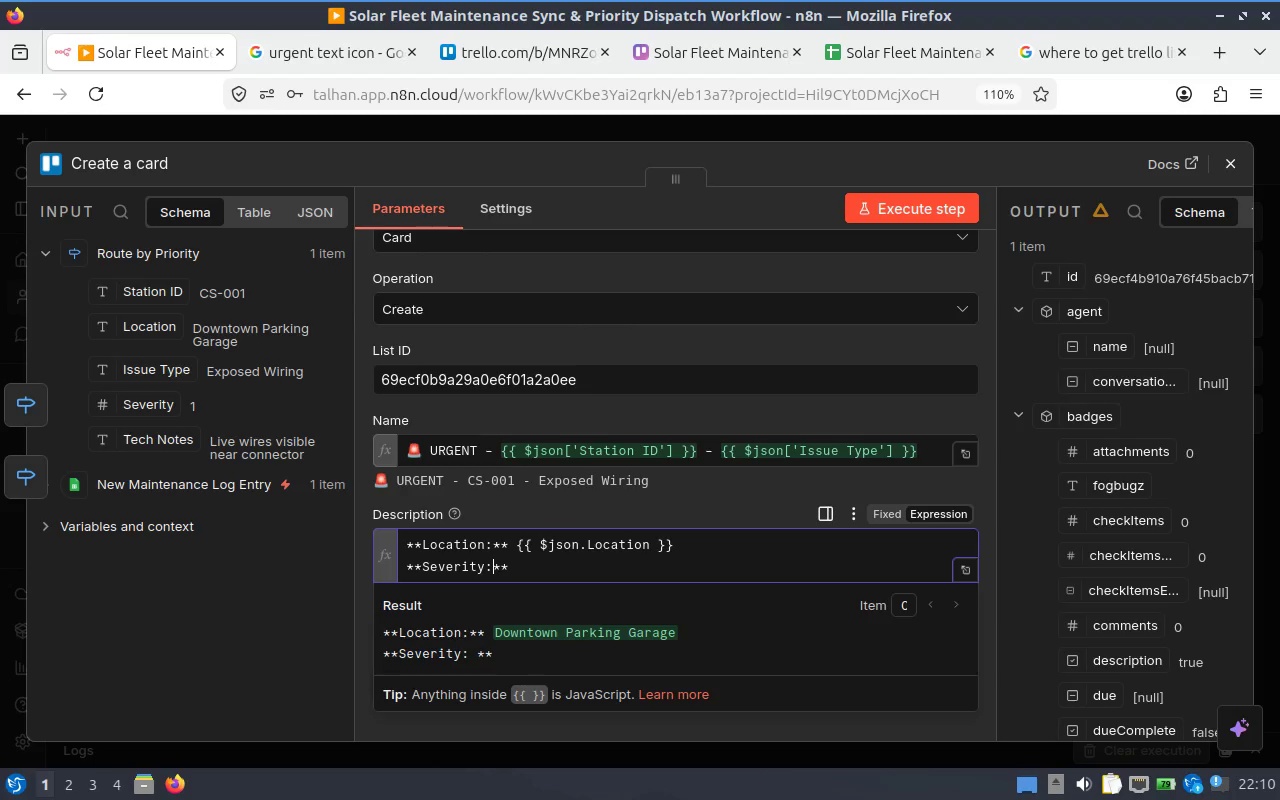 
key(ArrowRight)
 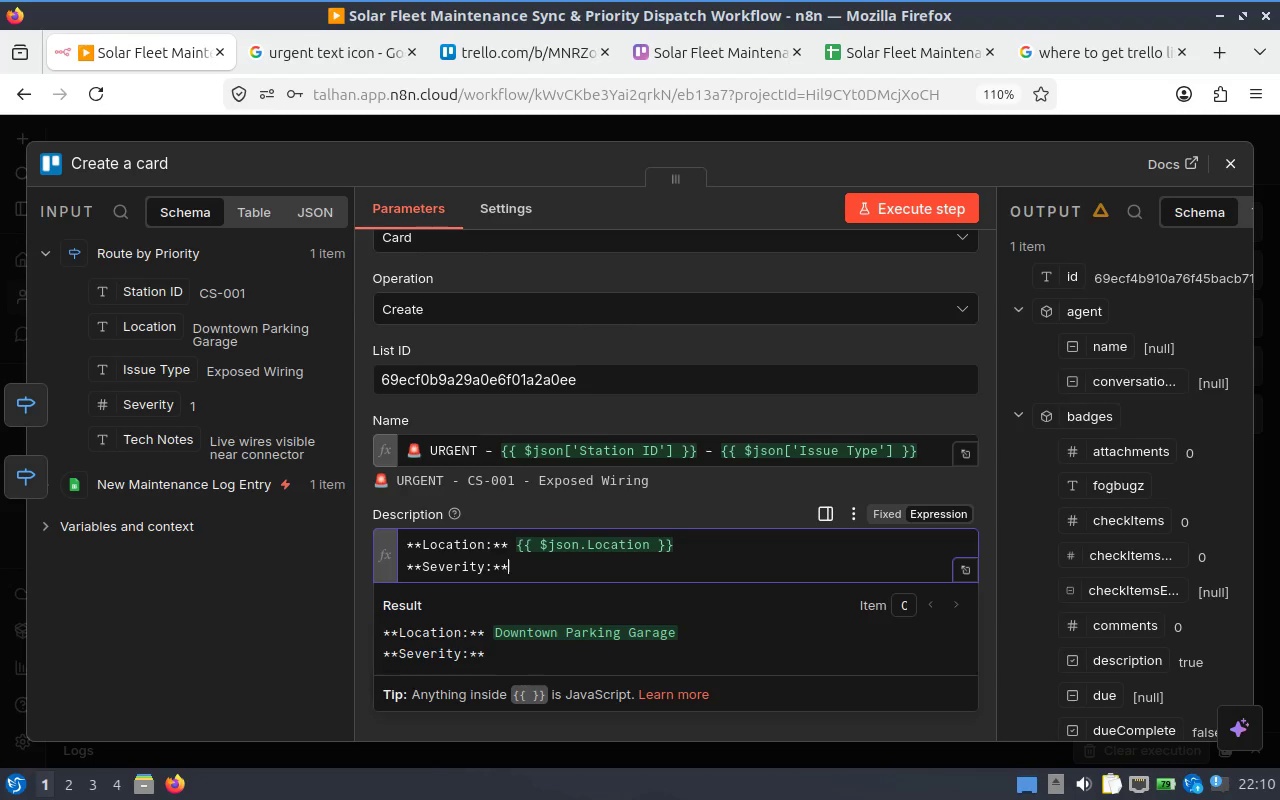 
key(ArrowRight)
 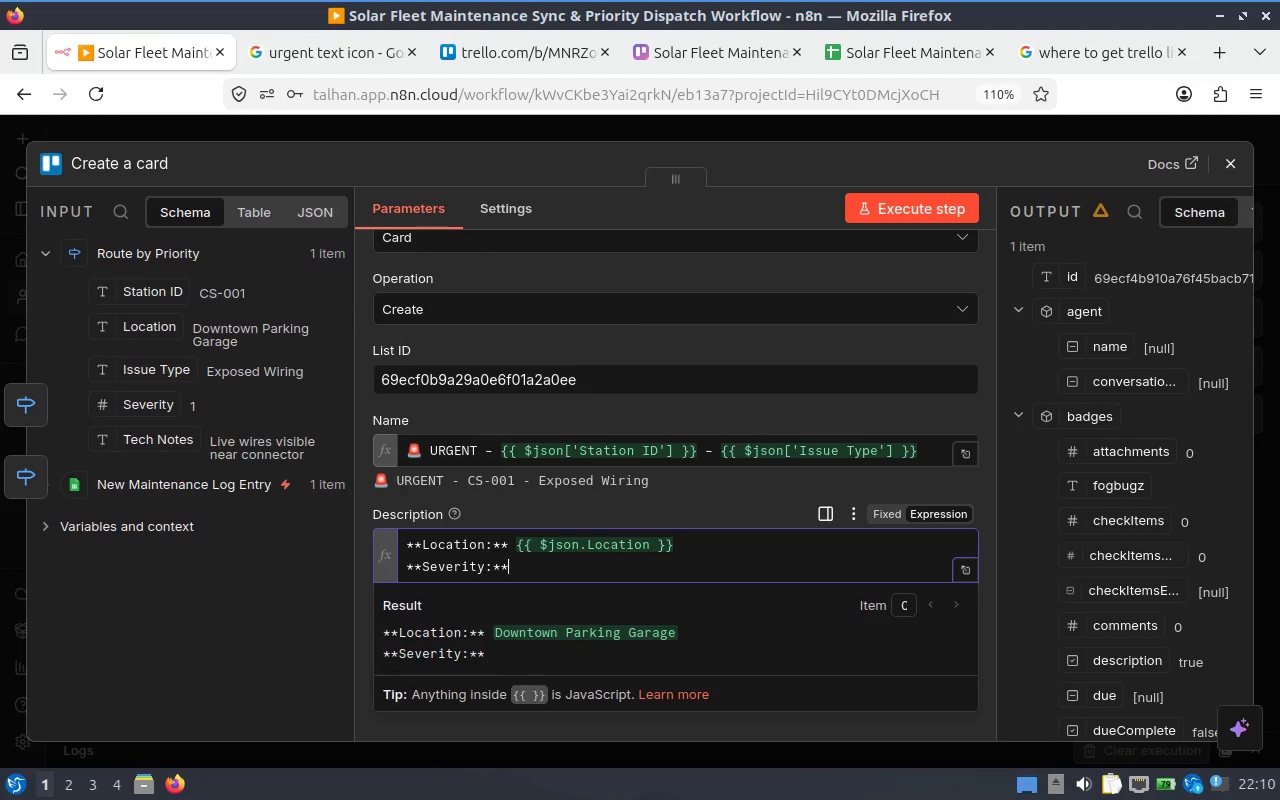 
key(Space)
 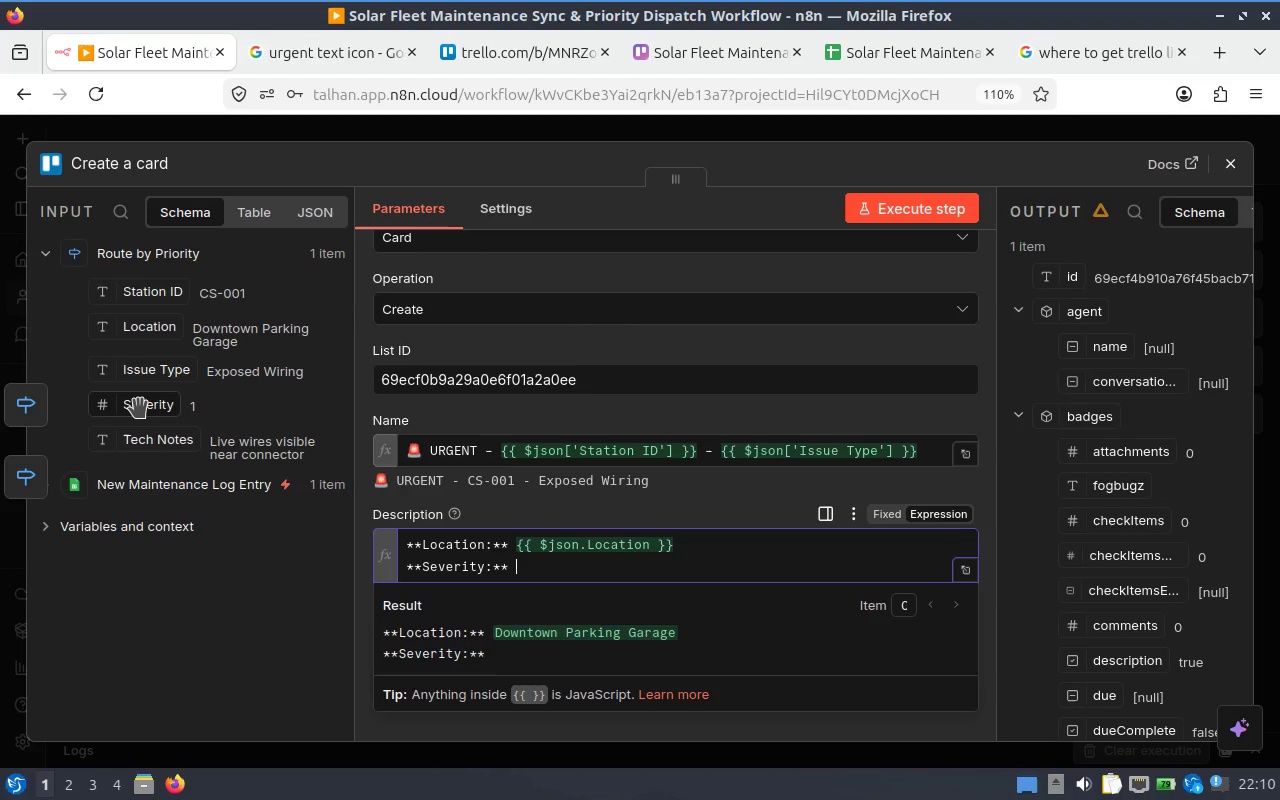 
left_click_drag(start_coordinate=[137, 417], to_coordinate=[302, 447])
 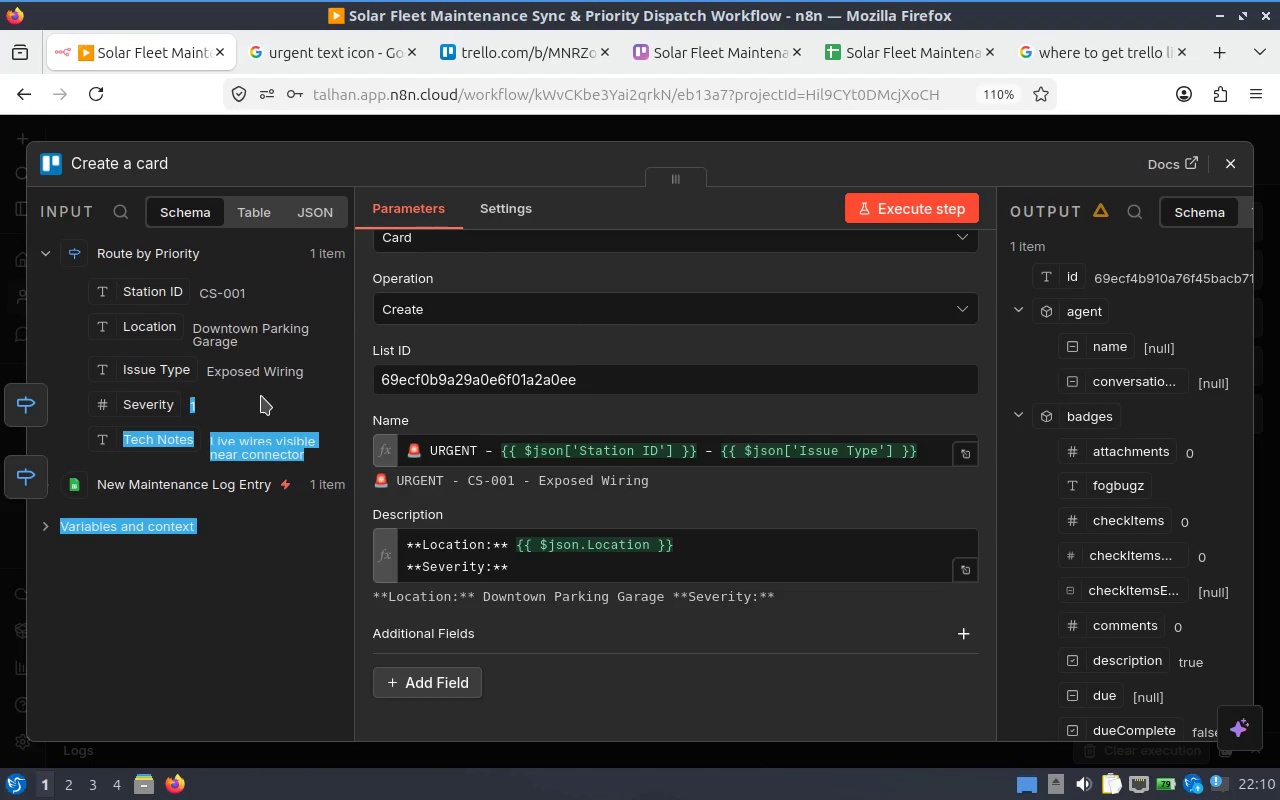 
left_click([261, 396])
 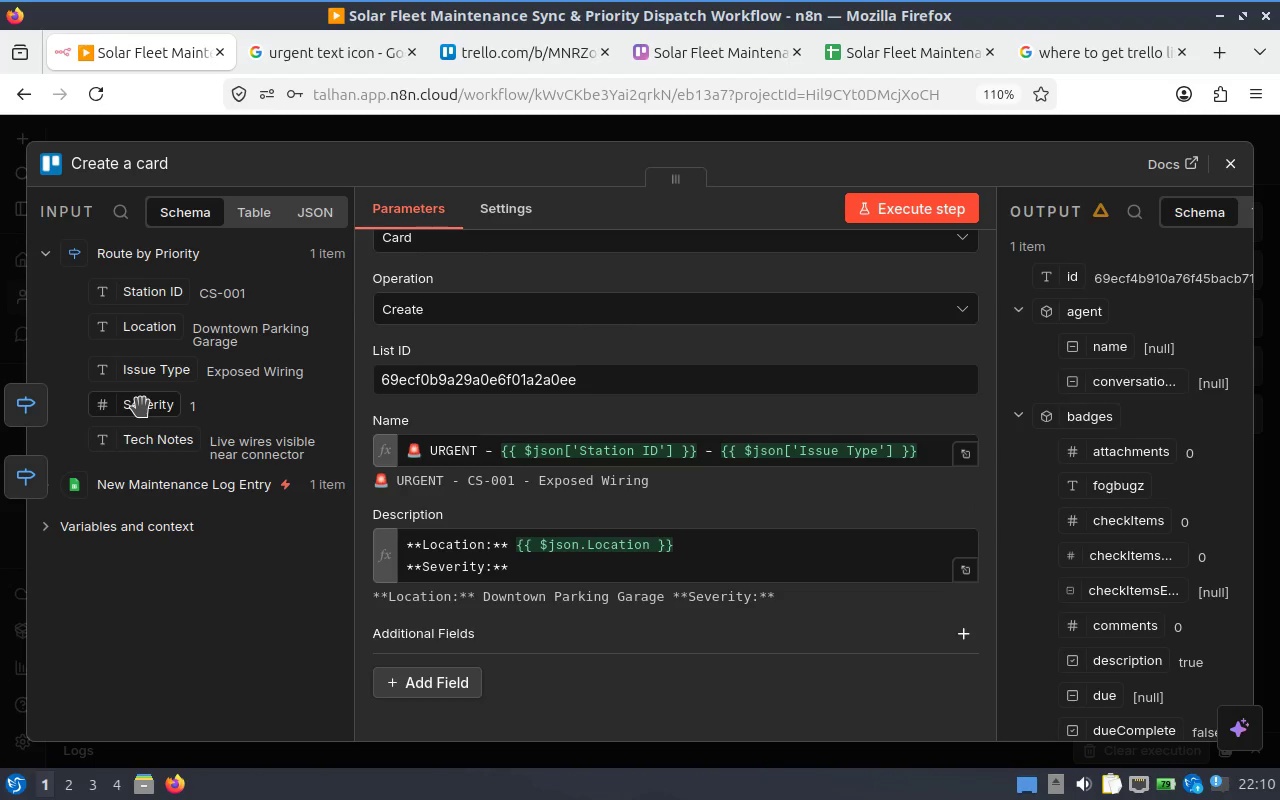 
left_click_drag(start_coordinate=[142, 407], to_coordinate=[667, 577])
 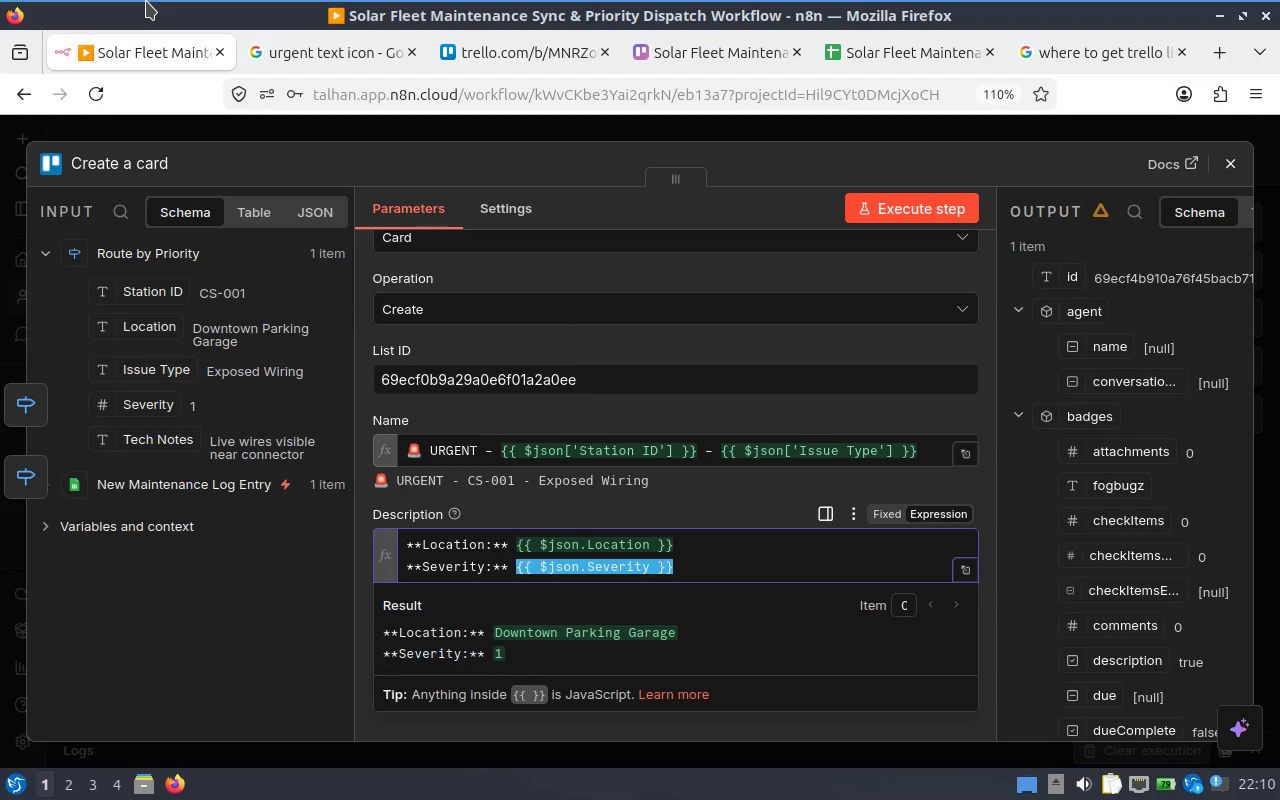 
wait(5.68)
 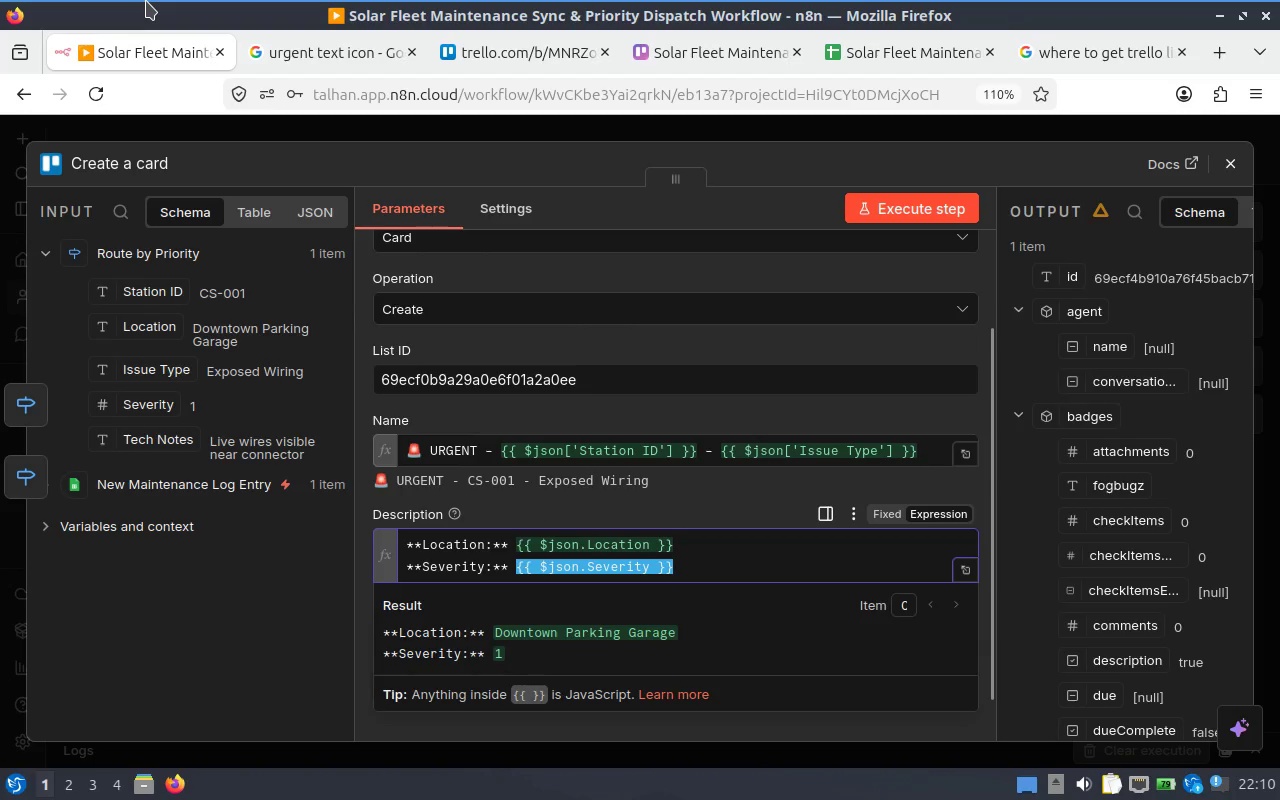 
key(Enter)
 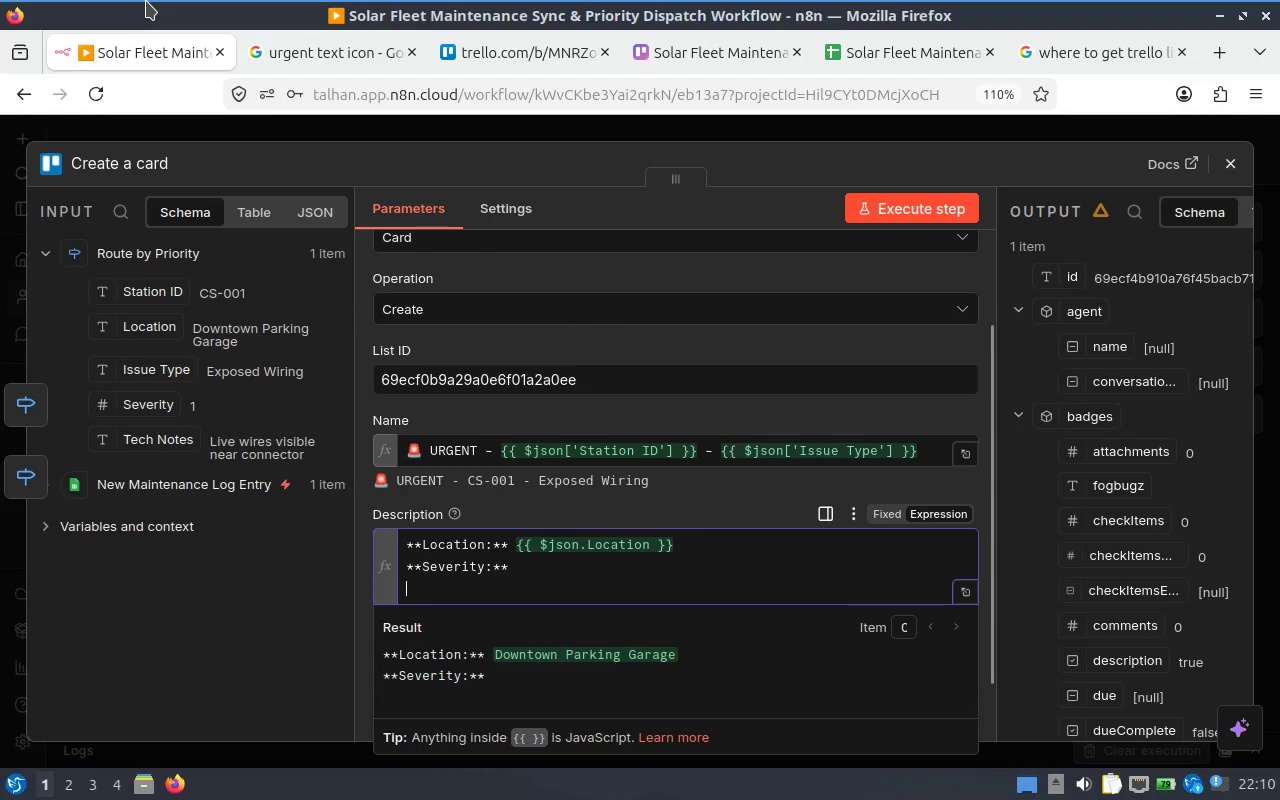 
key(Control+ControlLeft)
 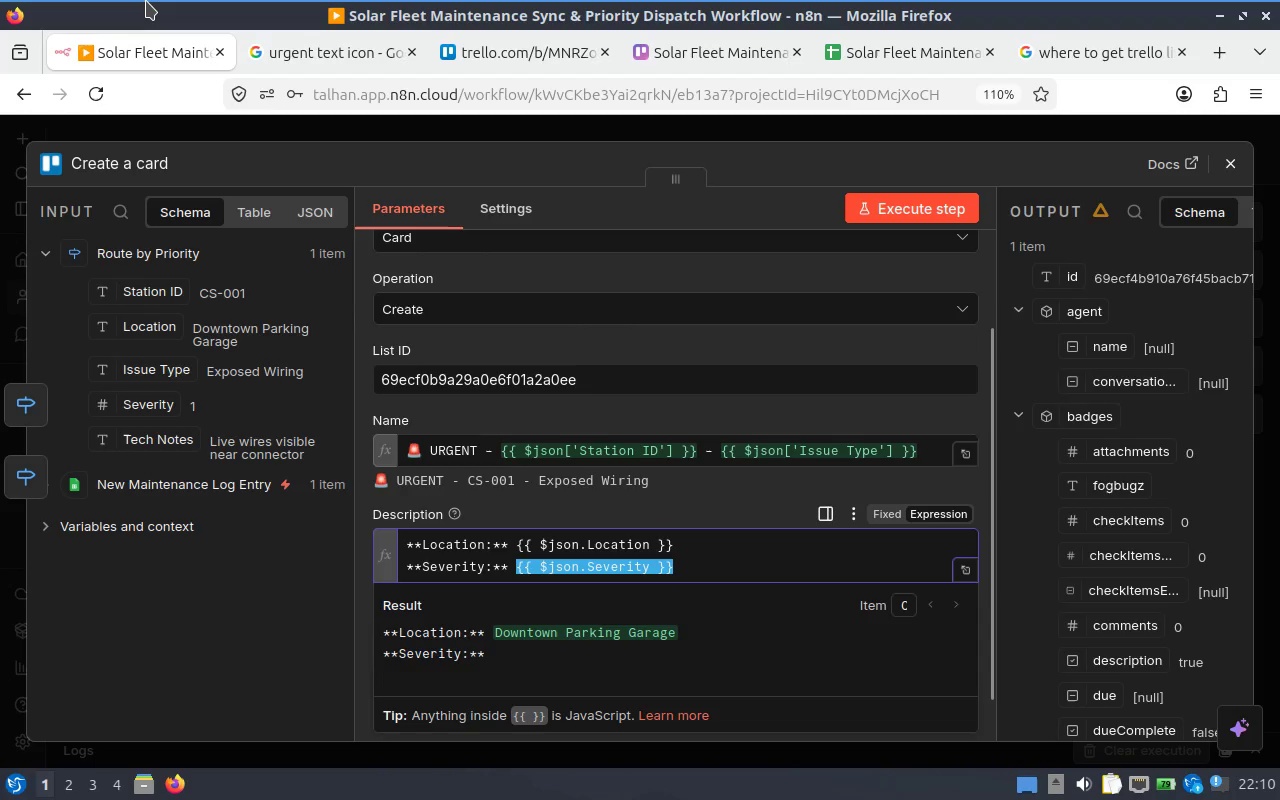 
key(Control+Z)
 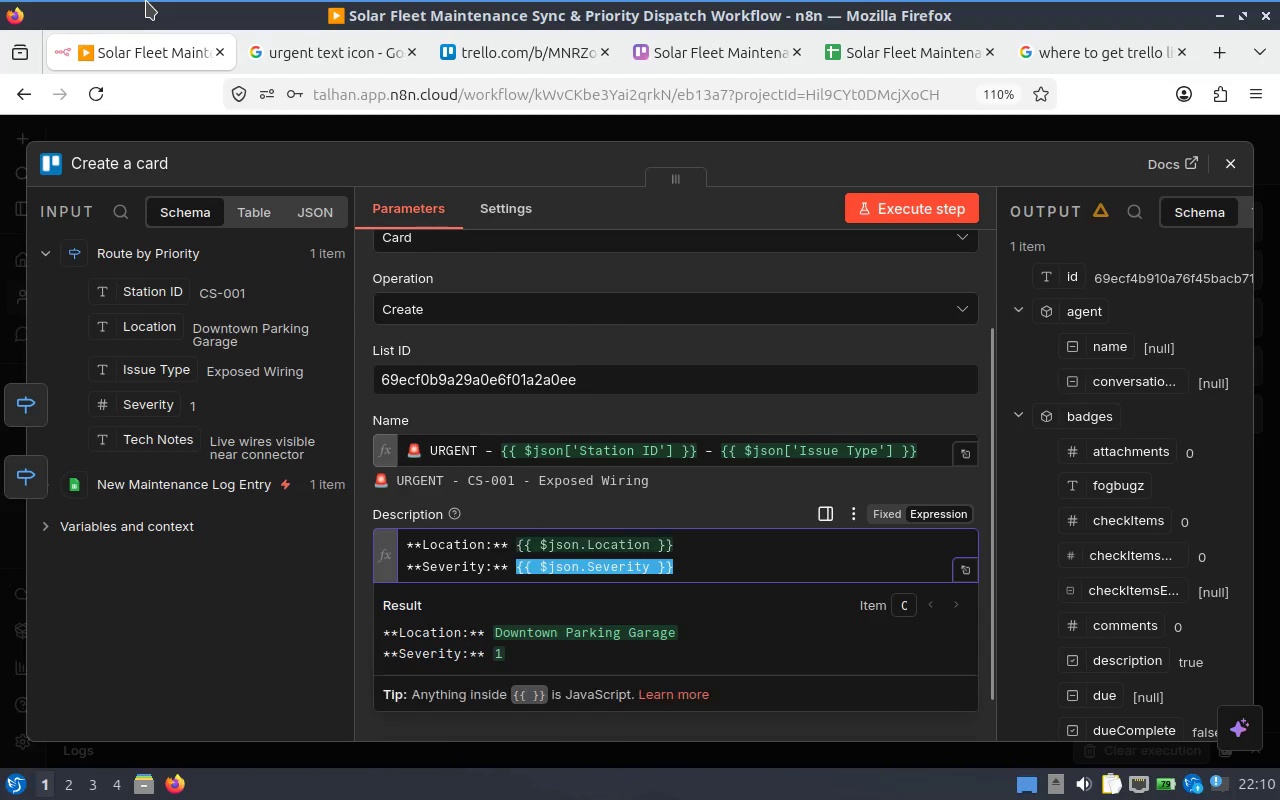 
key(ArrowRight)
 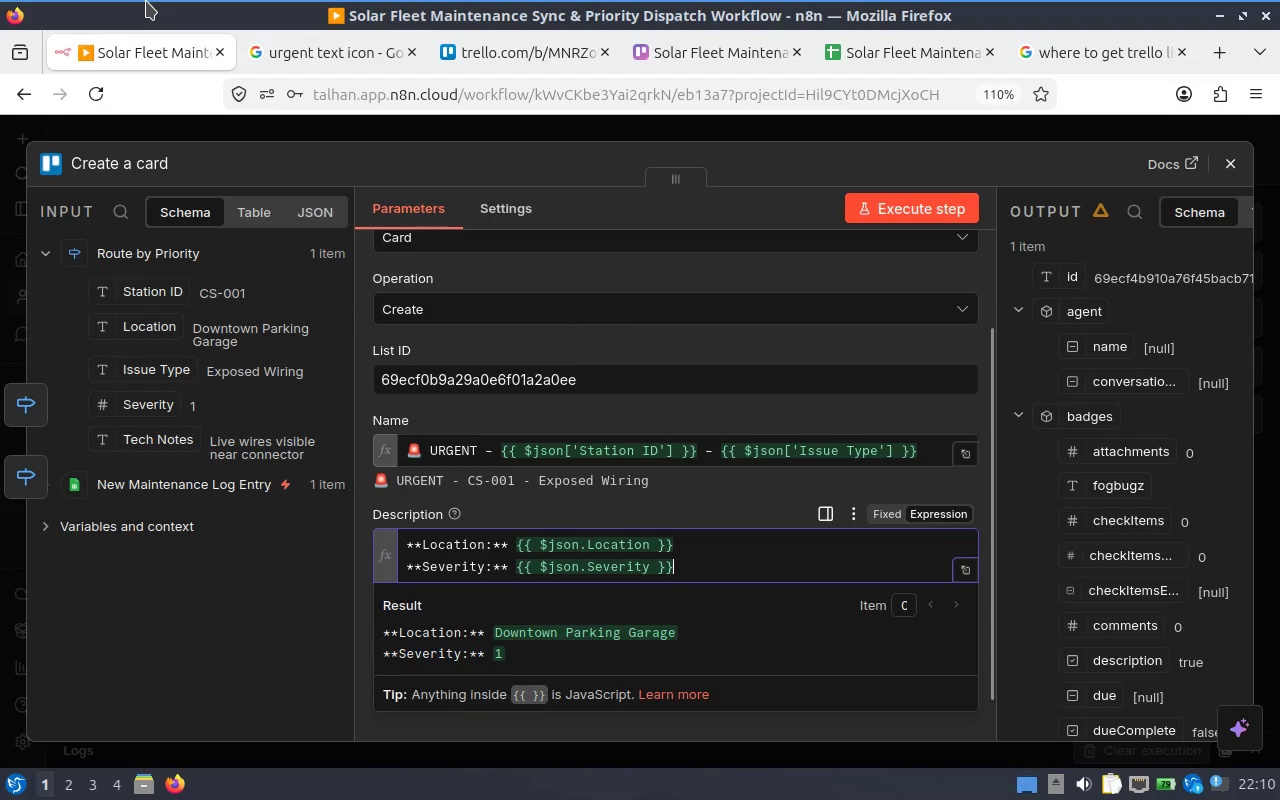 
key(Enter)
 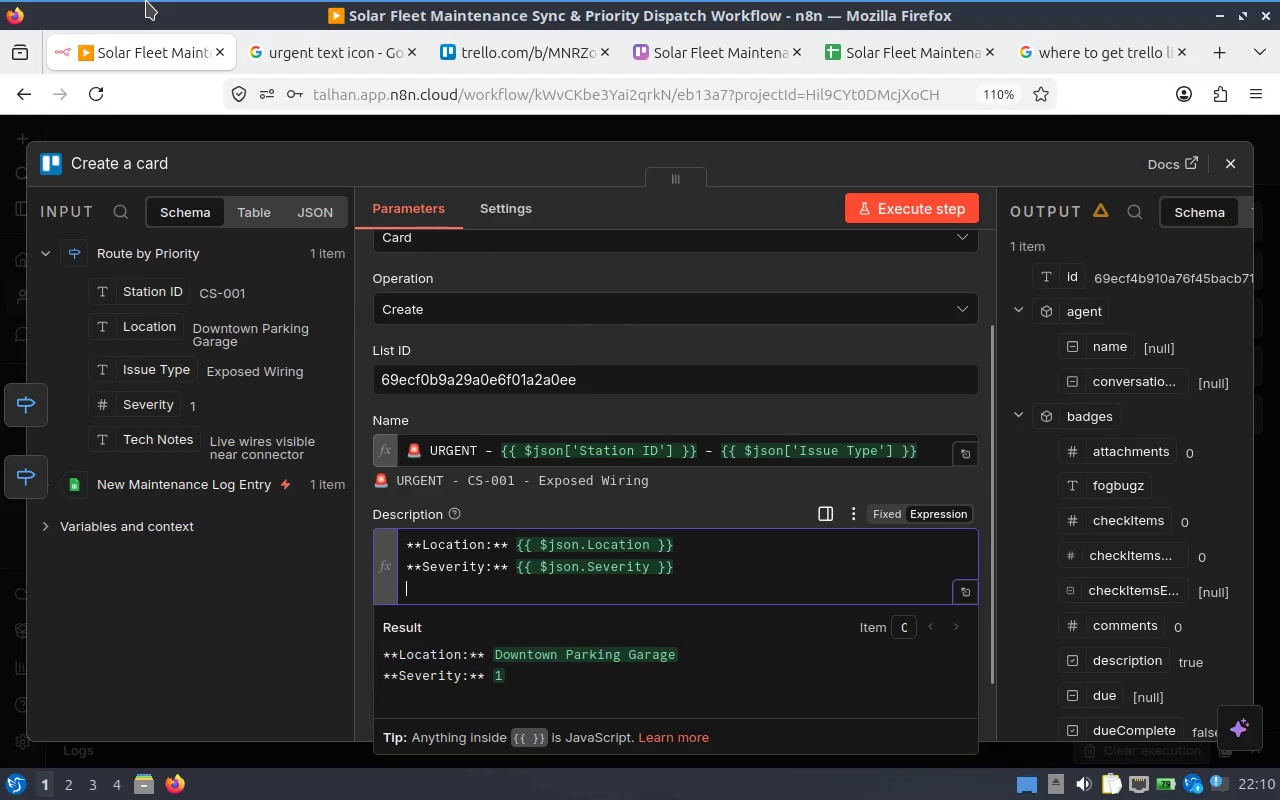 
type(****)
 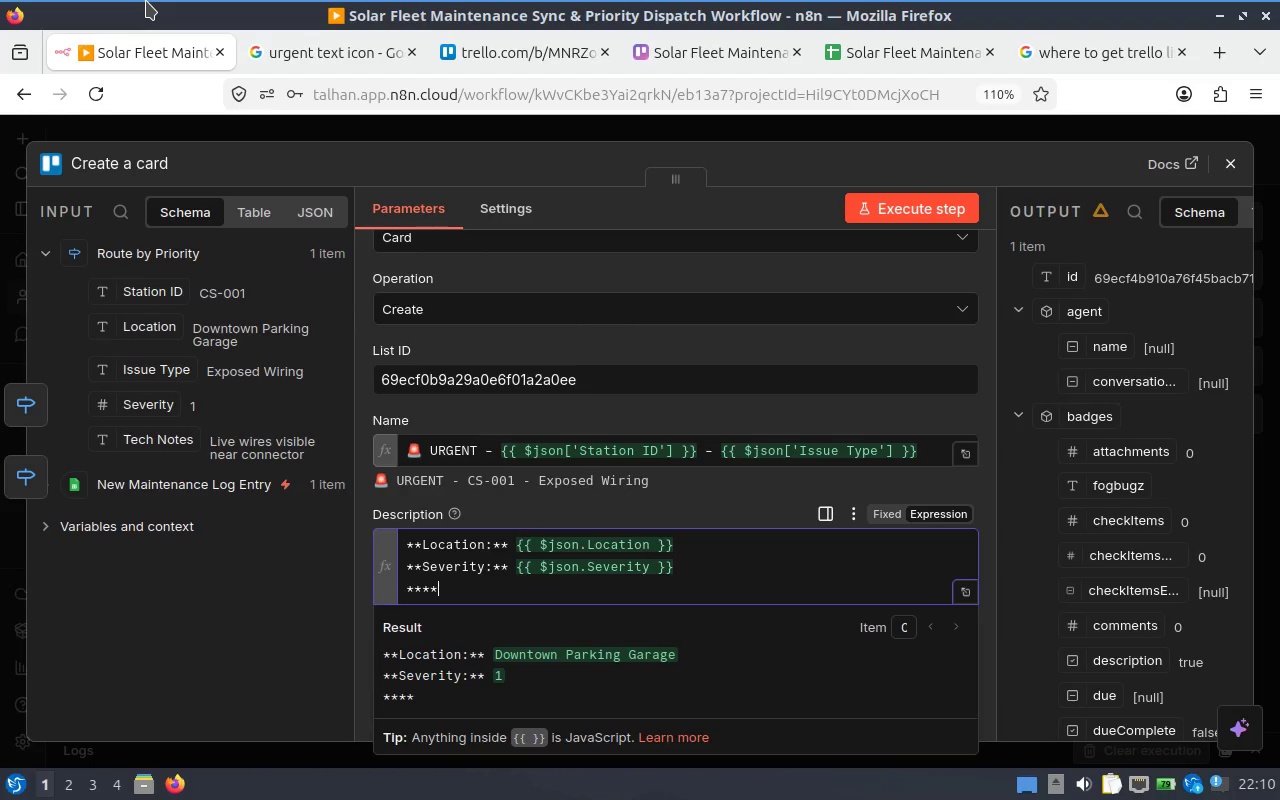 
key(ArrowLeft)
 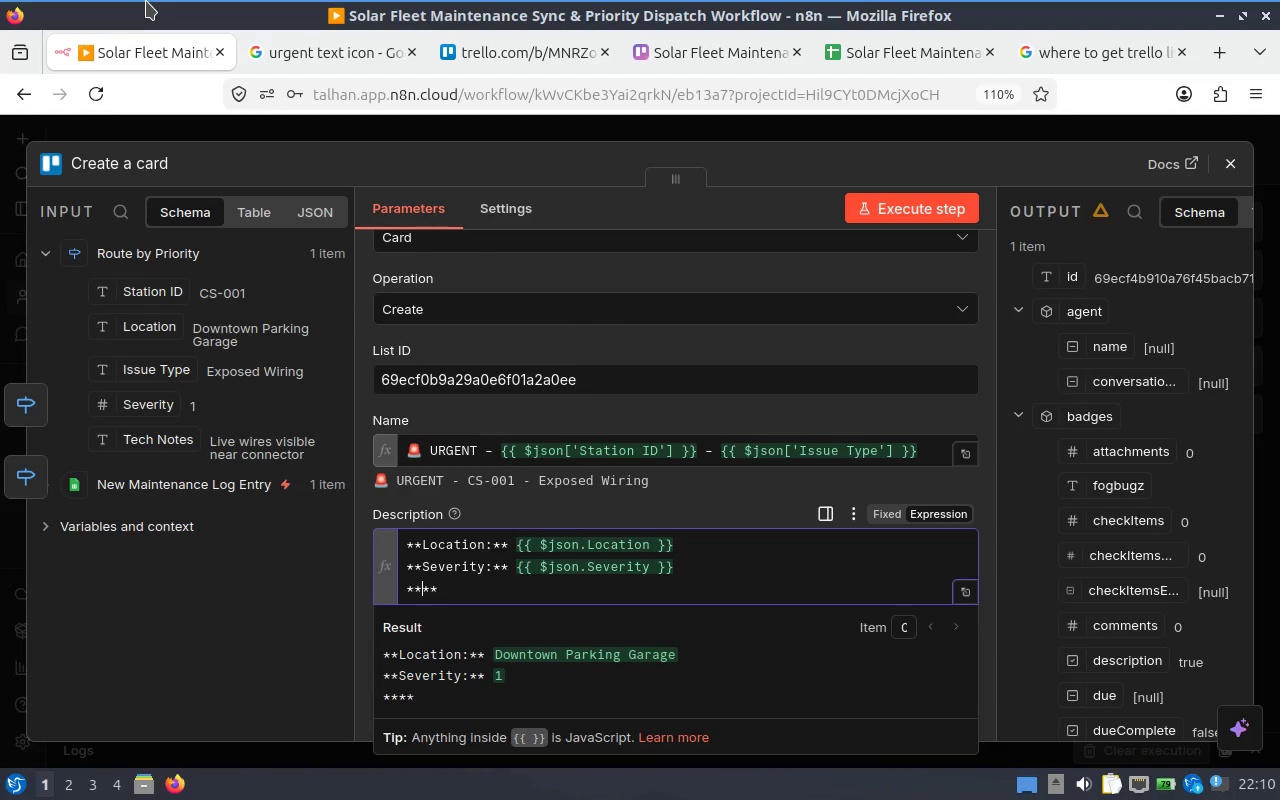 
key(ArrowLeft)
 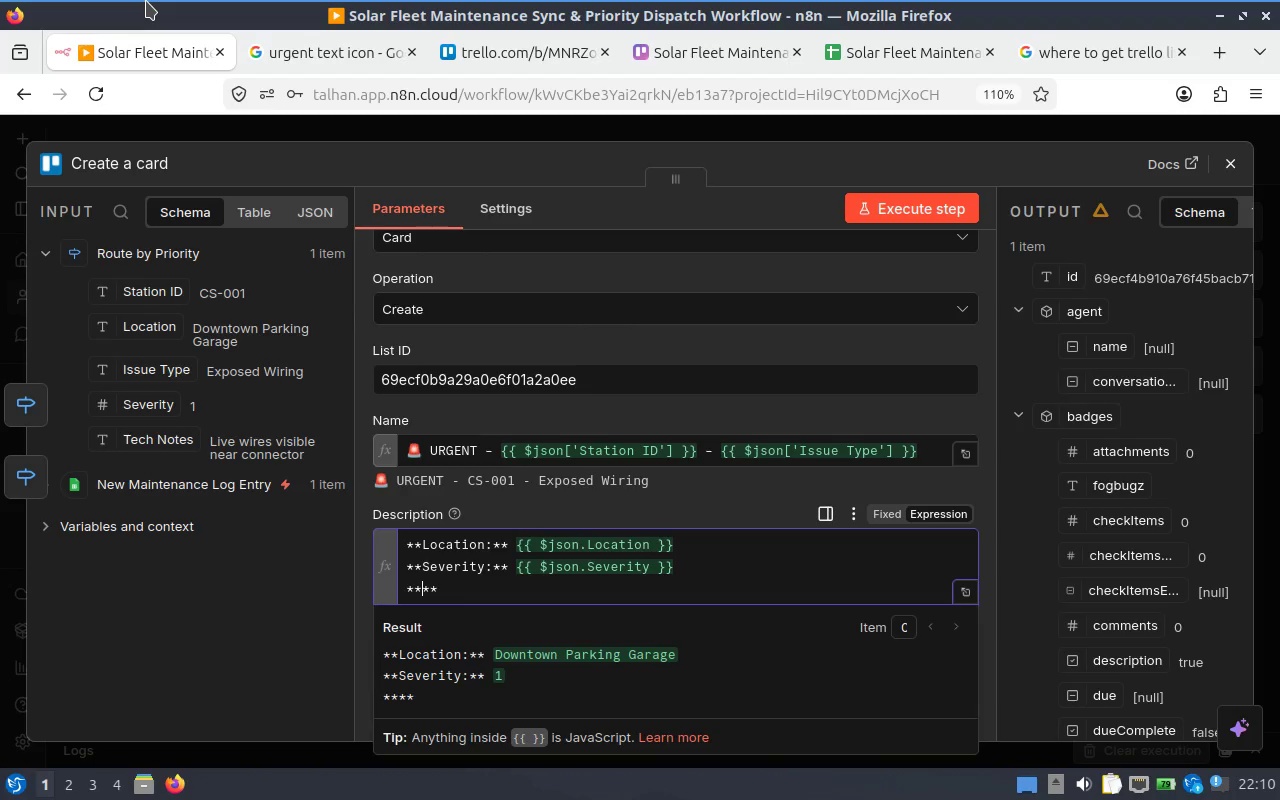 
type(Tech Notes: )
key(Backspace)
 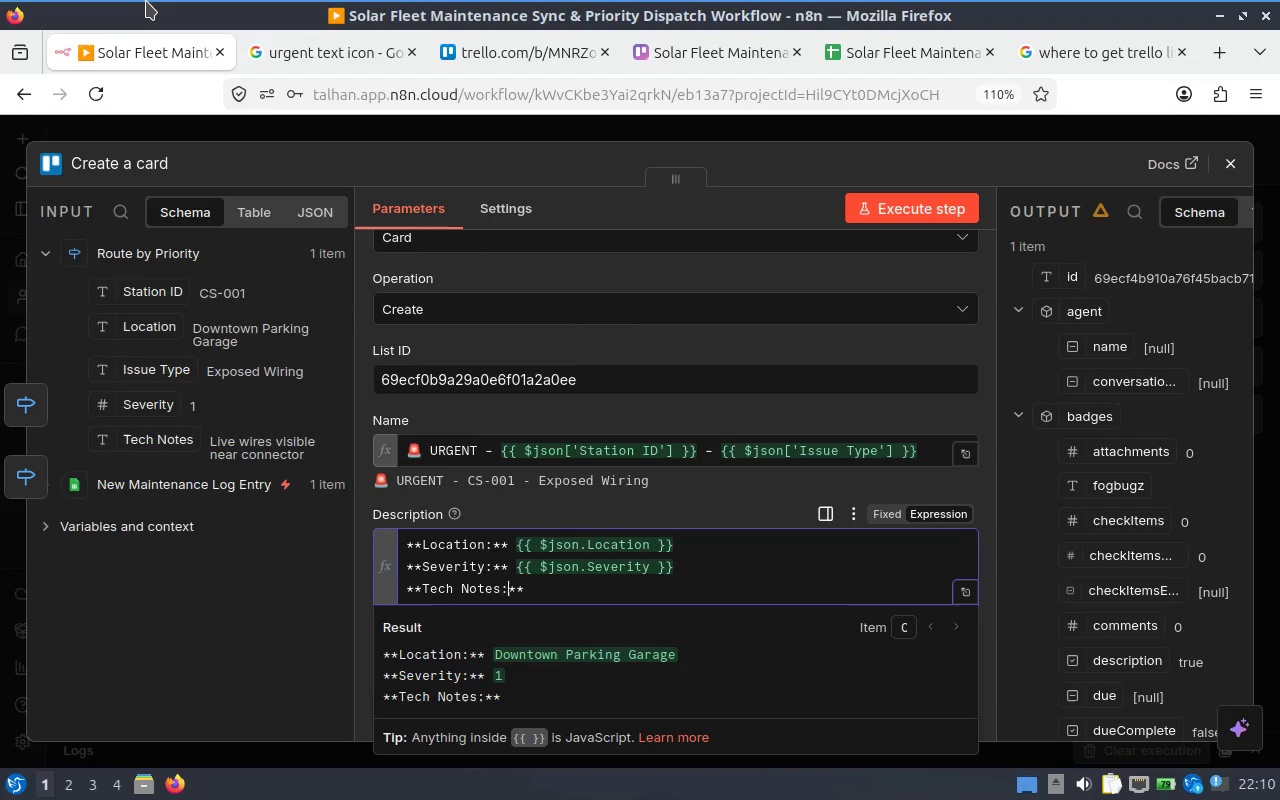 
key(ArrowRight)
 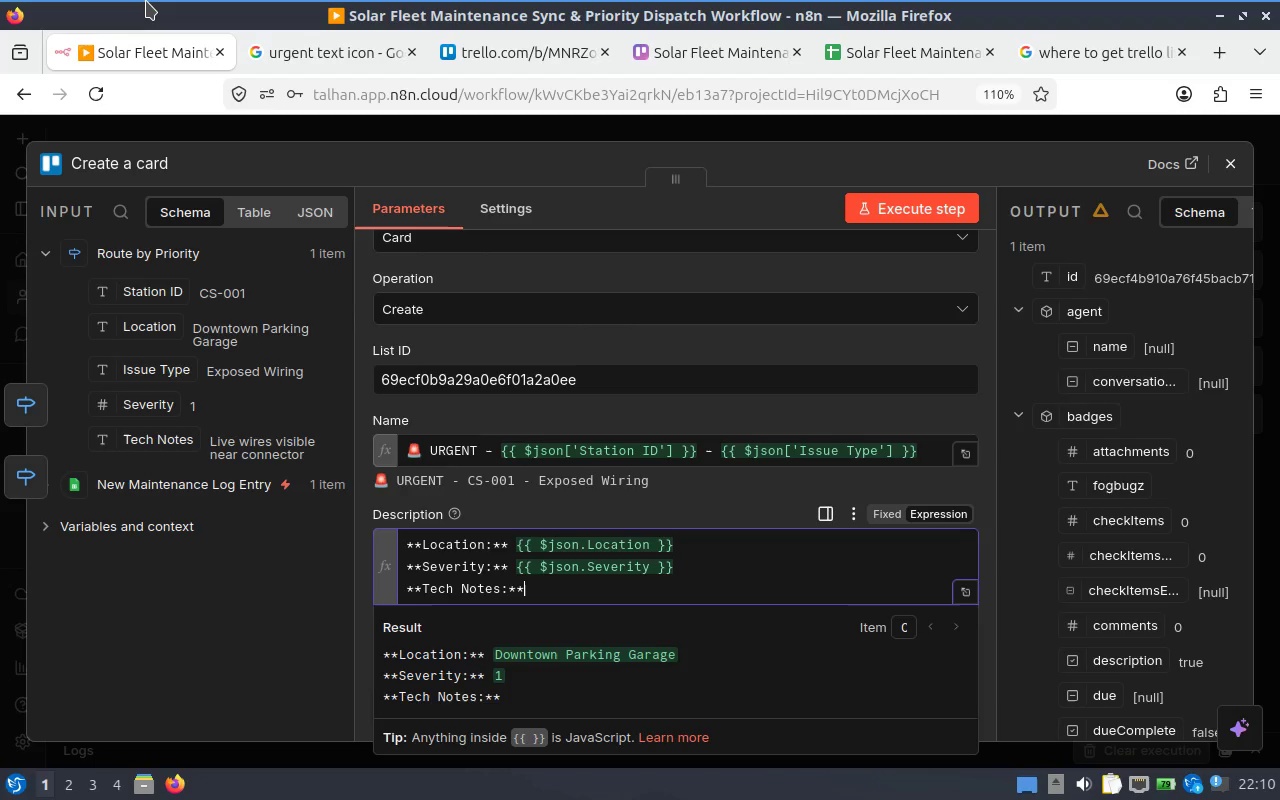 
key(ArrowRight)
 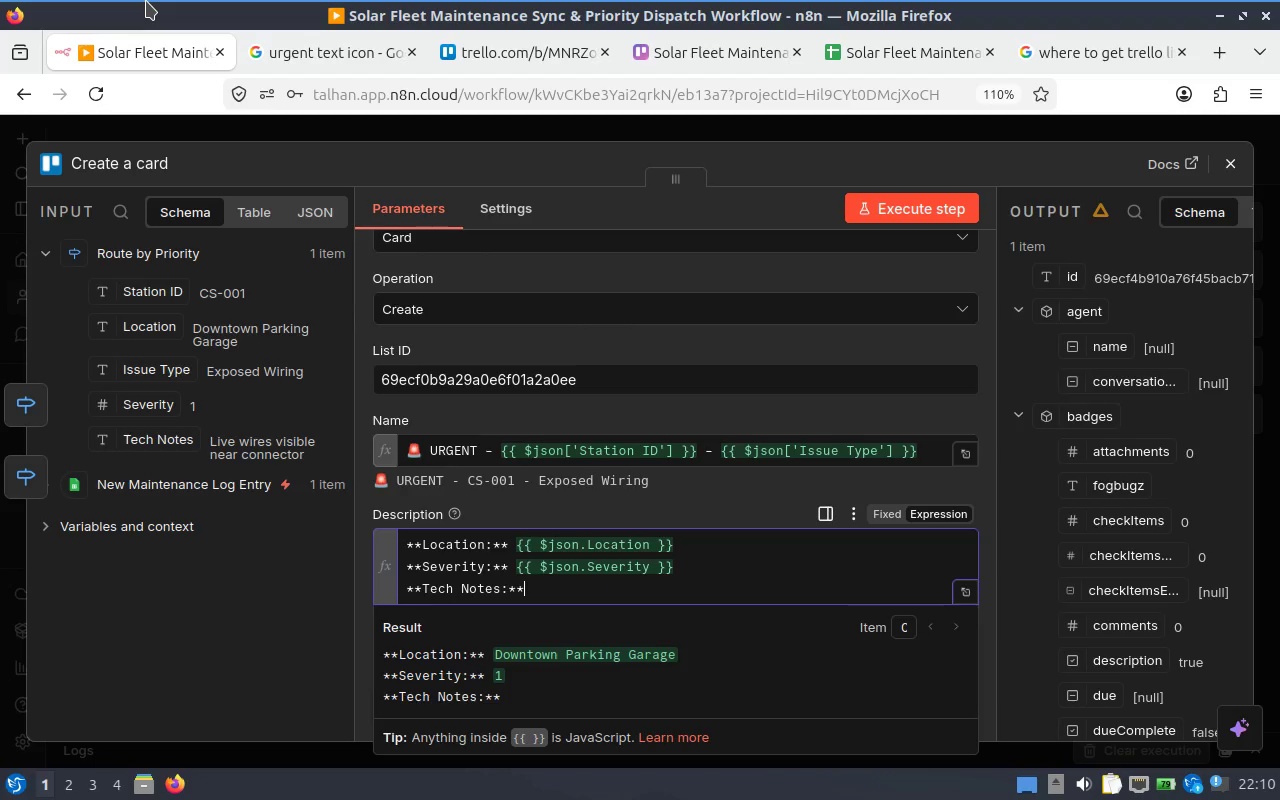 
key(Space)
 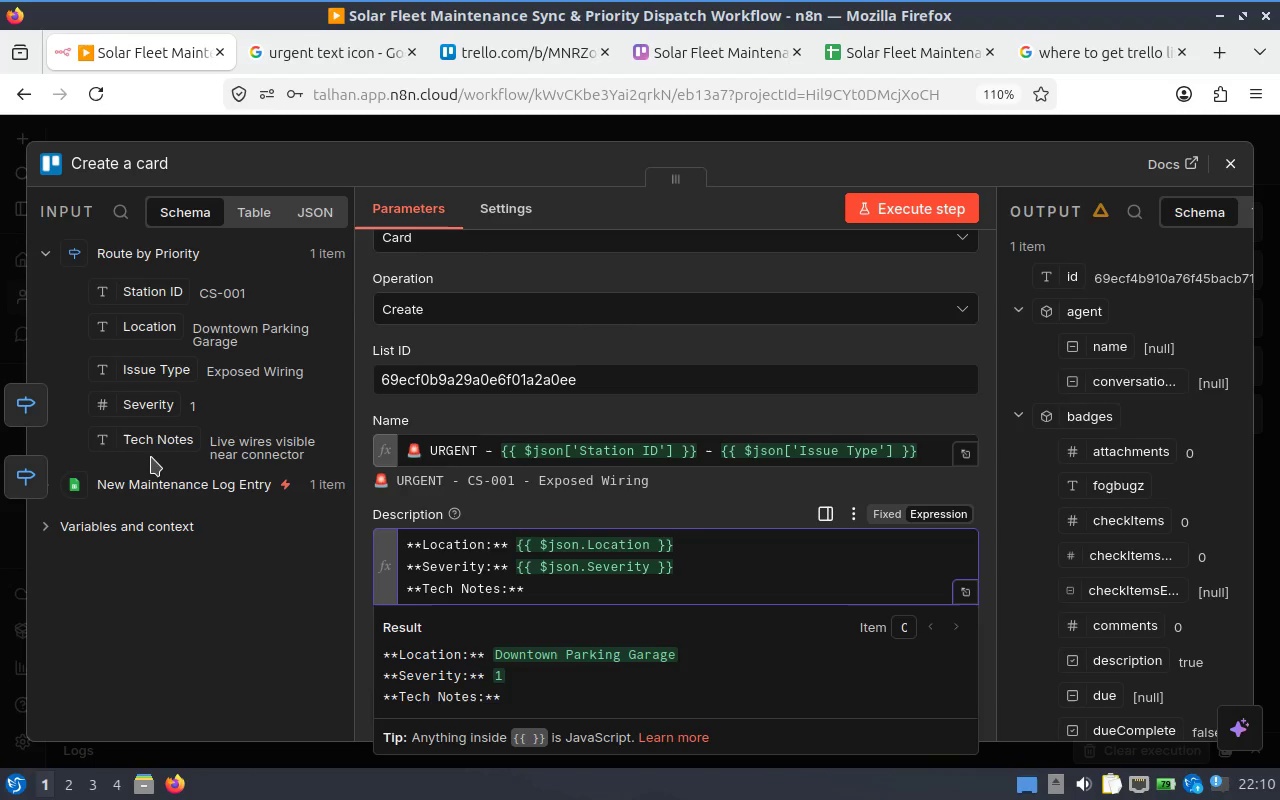 
left_click_drag(start_coordinate=[157, 443], to_coordinate=[695, 587])
 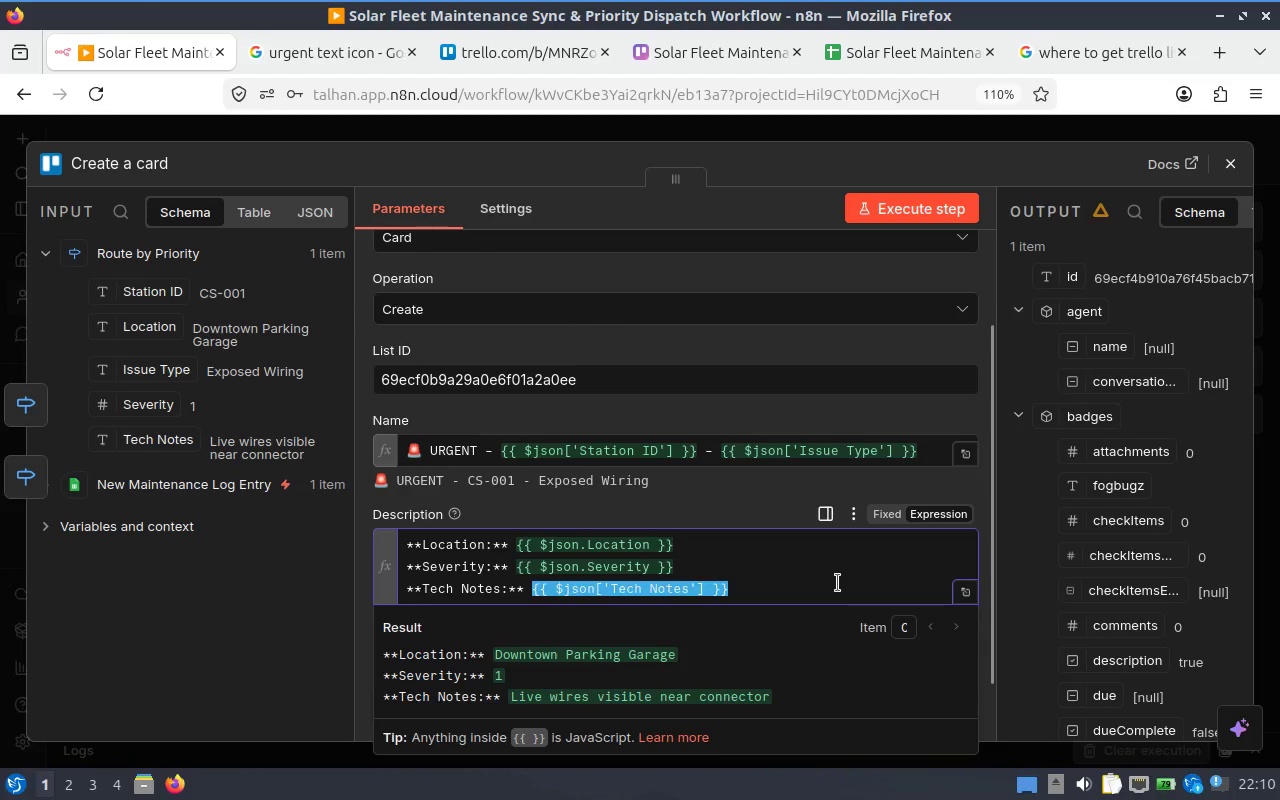 
left_click([837, 583])
 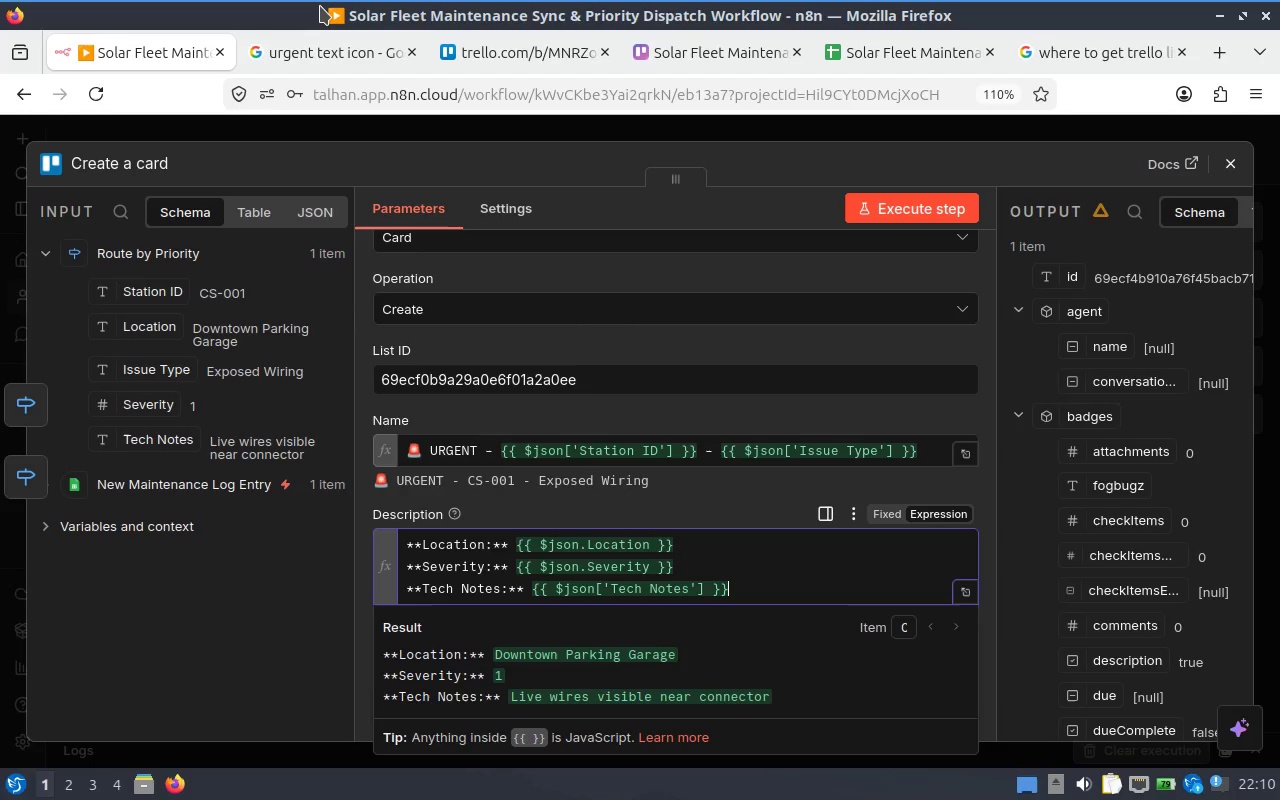 
wait(10.2)
 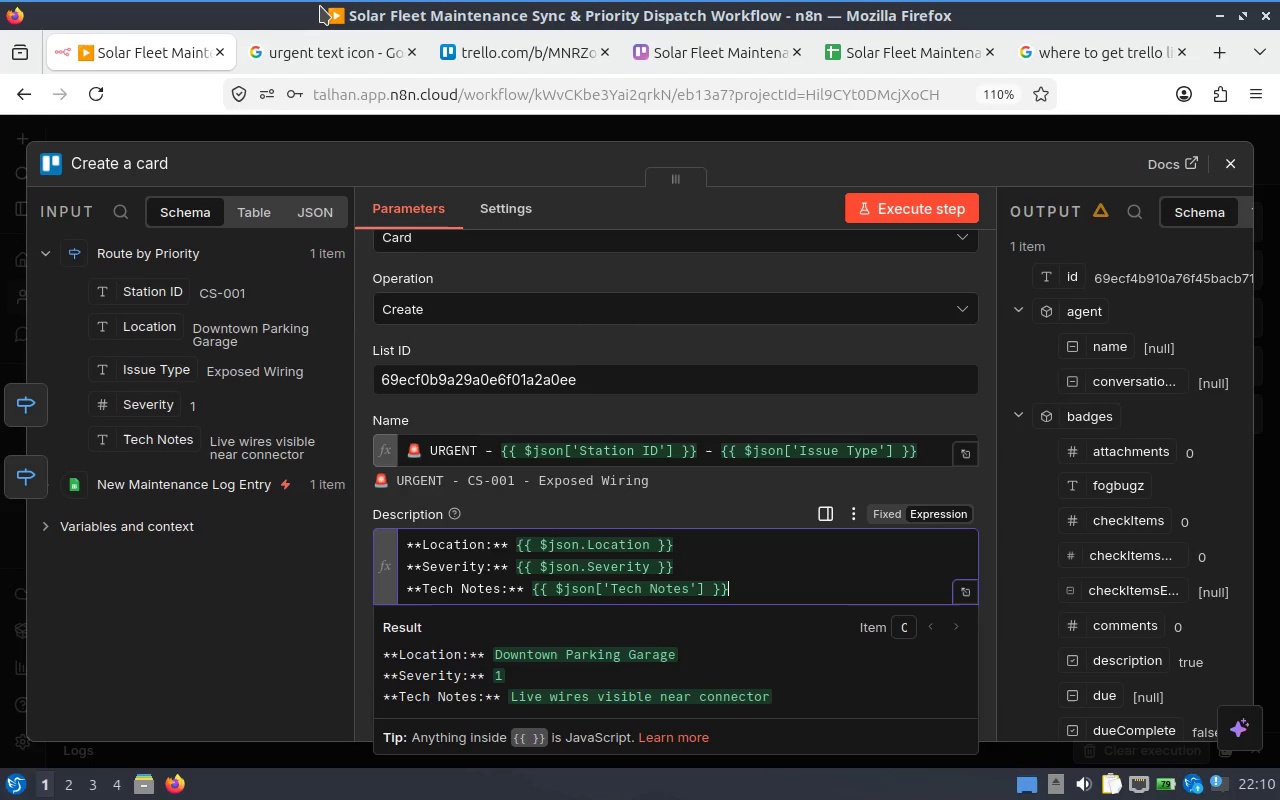 
left_click([990, 566])
 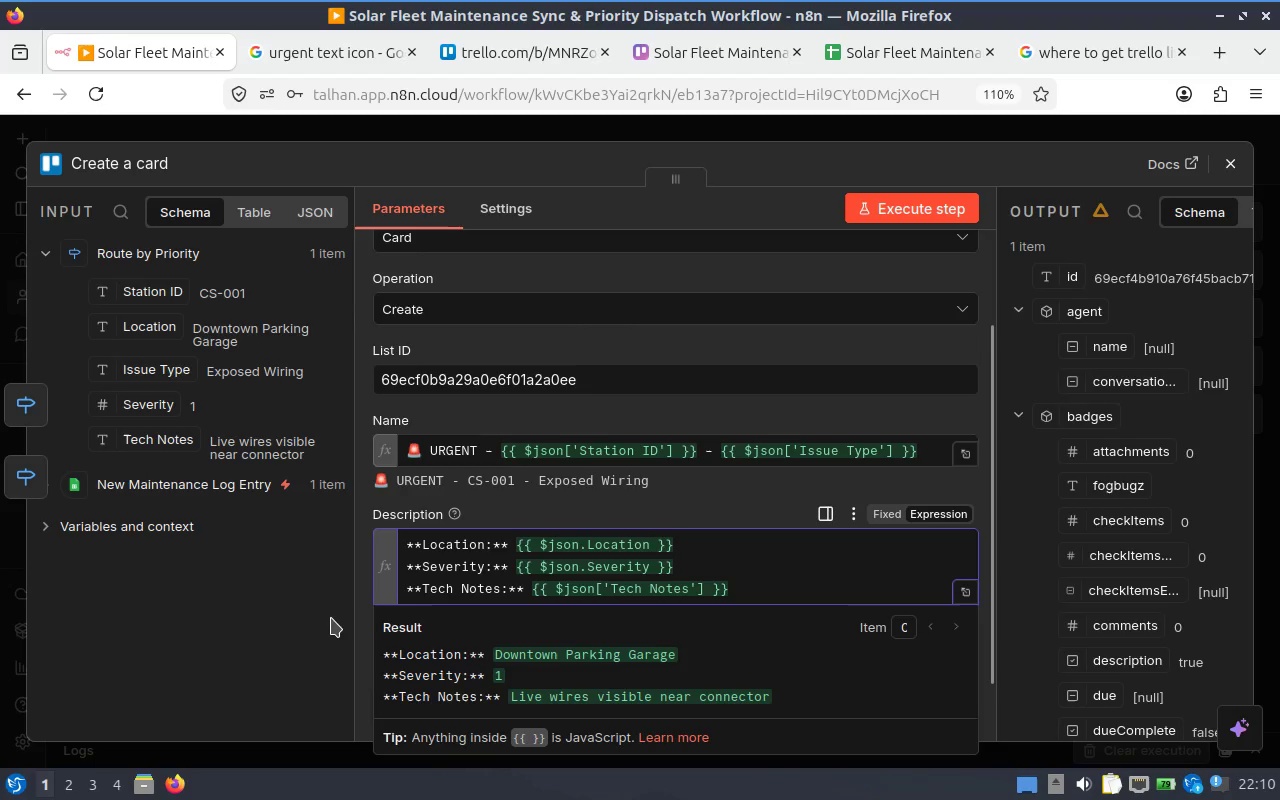 
left_click([317, 615])
 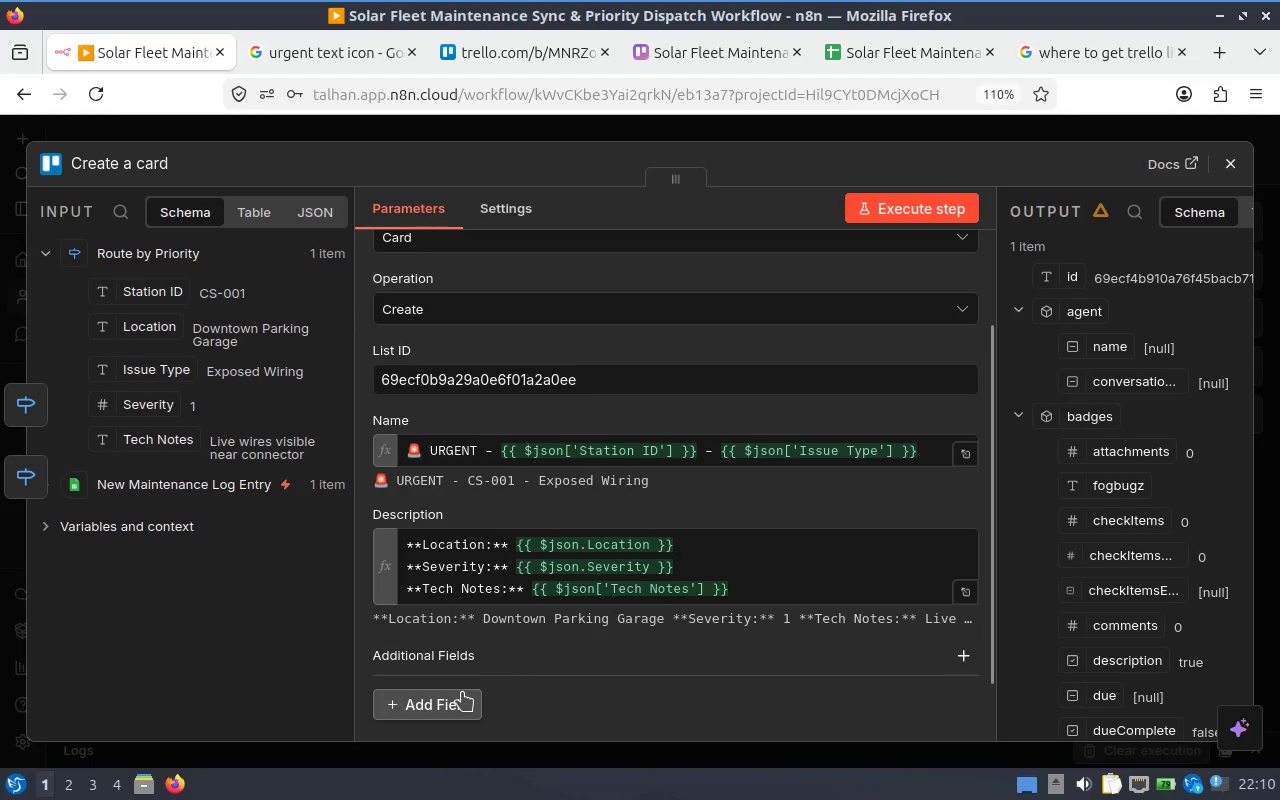 
left_click([440, 698])
 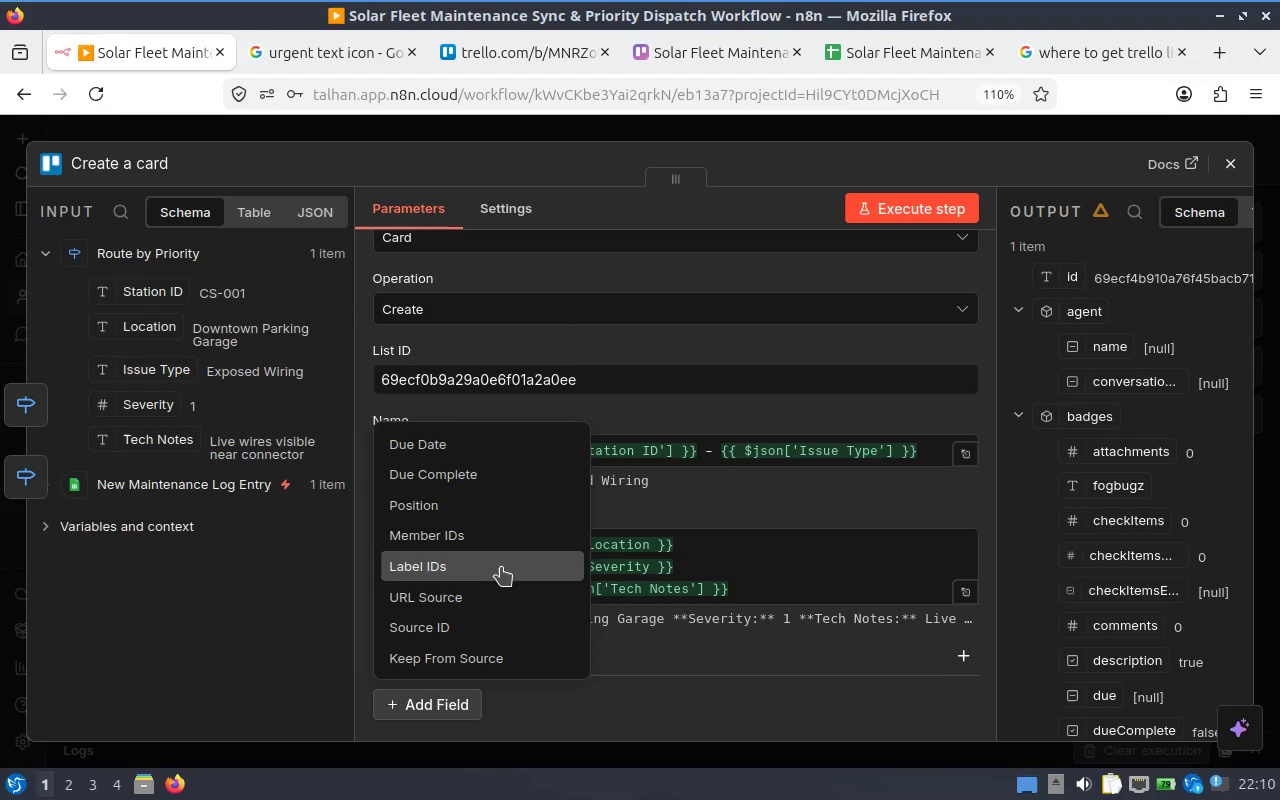 
wait(5.19)
 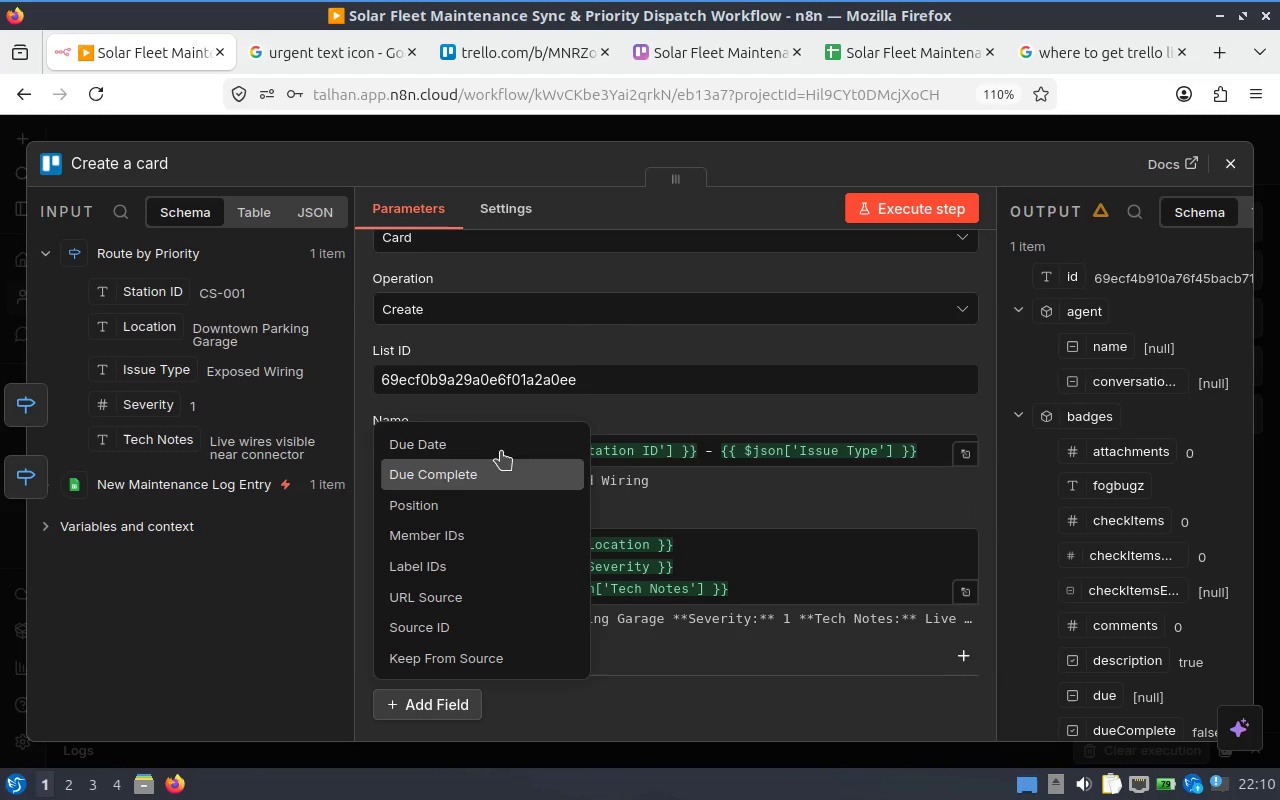 
left_click([501, 567])
 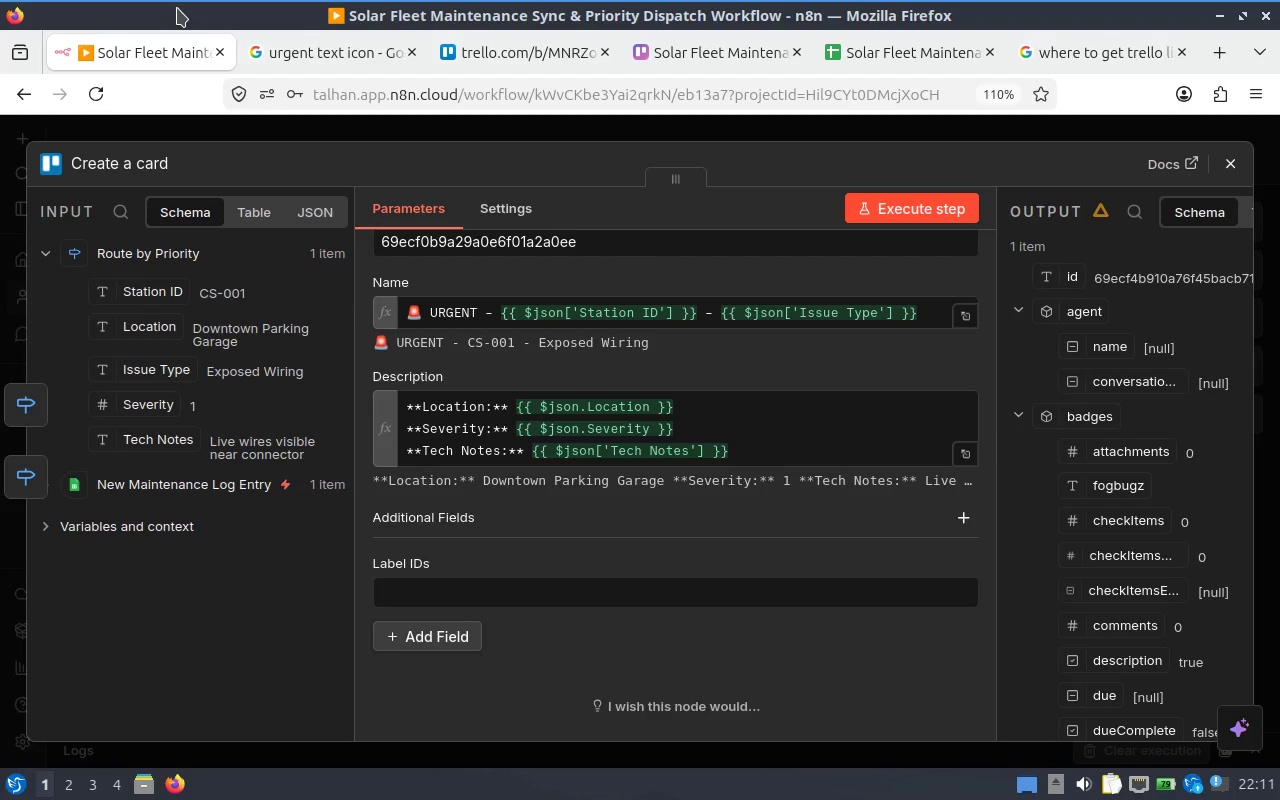 
wait(21.04)
 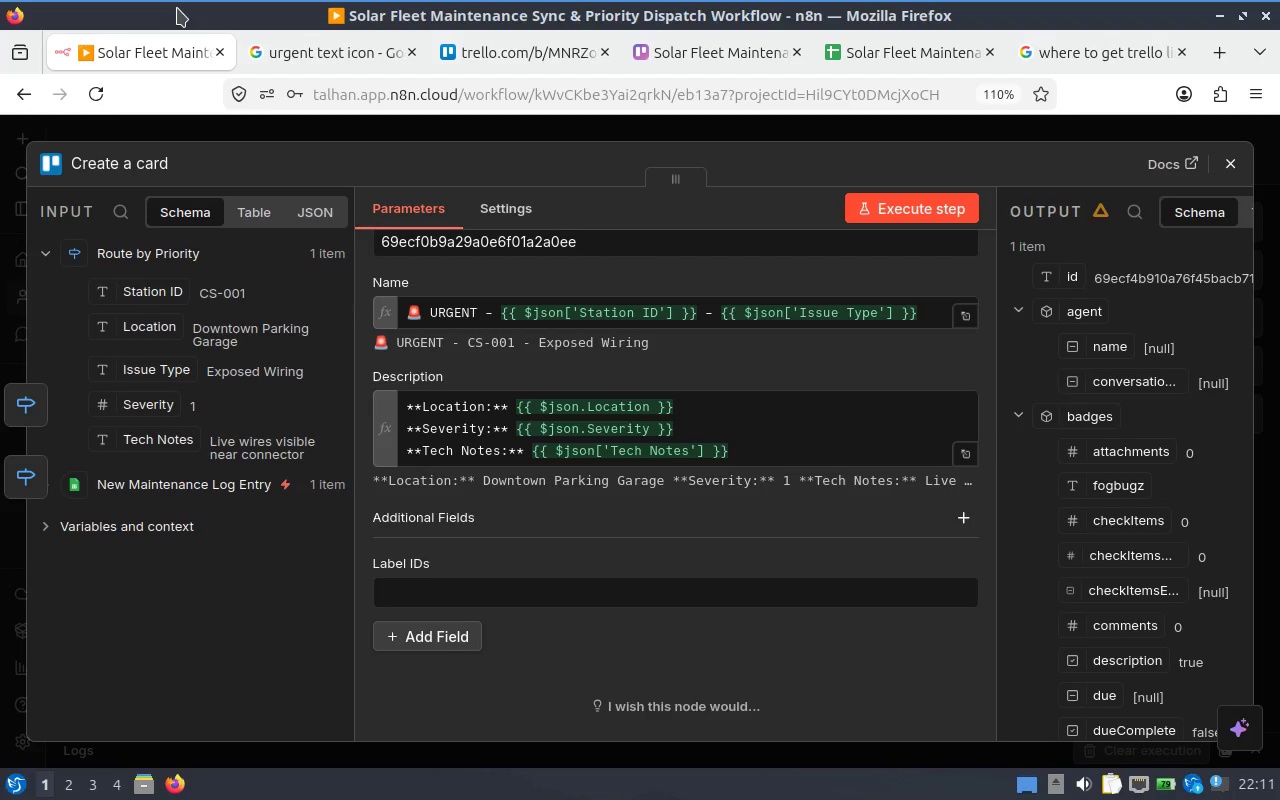 
mouse_move([608, 56])
 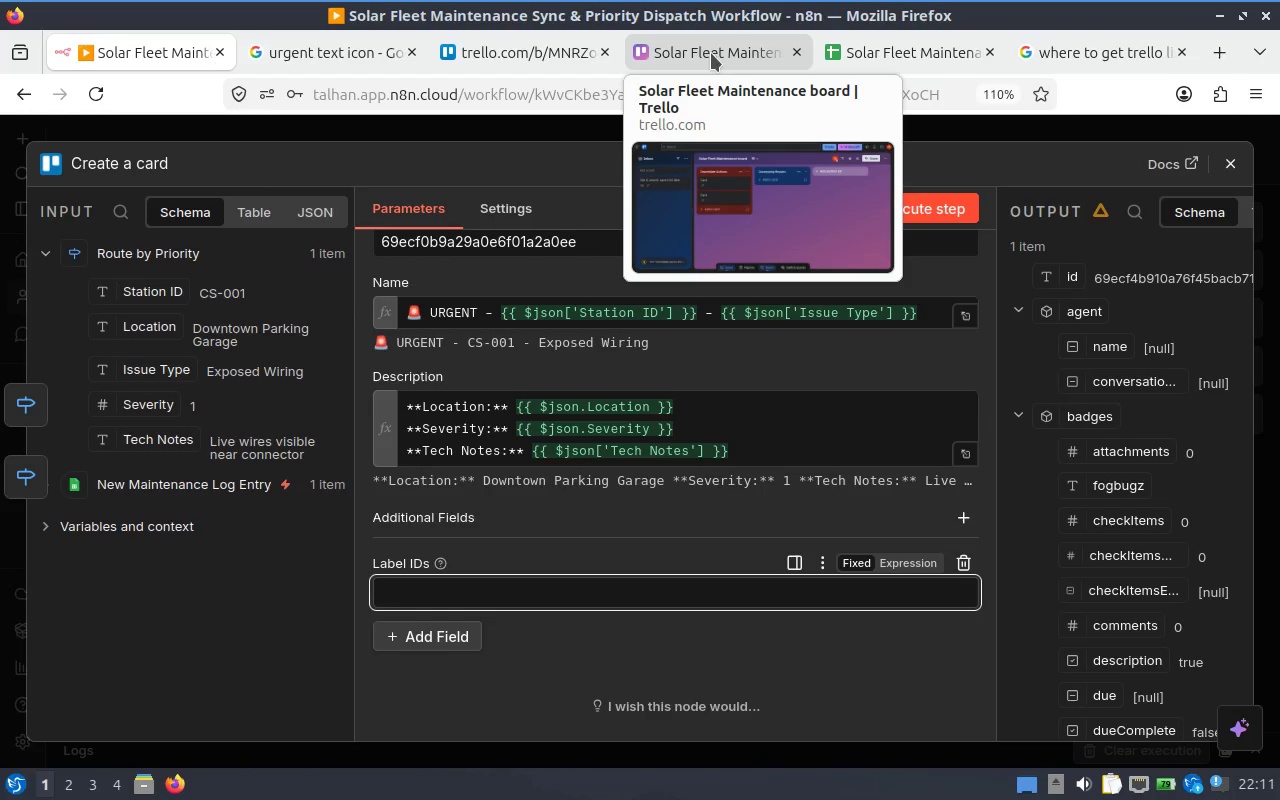 
left_click([711, 53])
 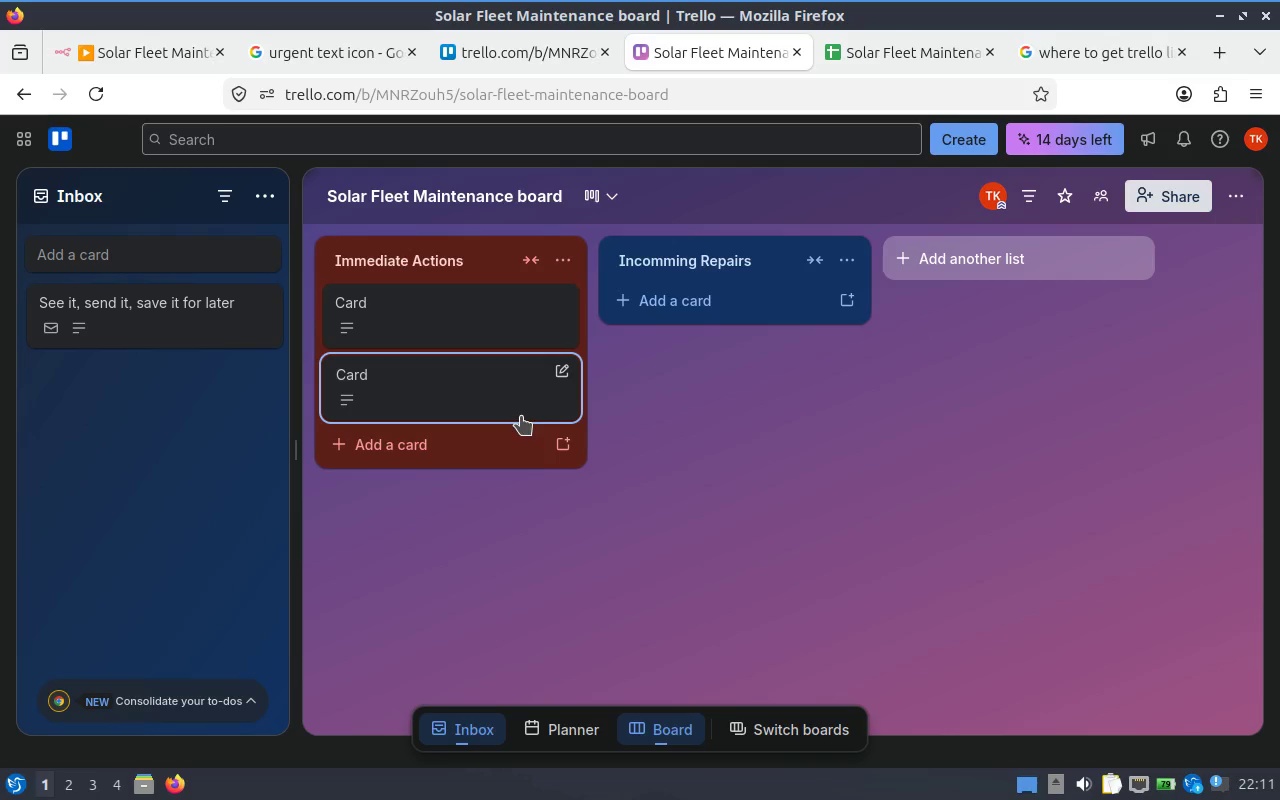 
left_click([567, 365])
 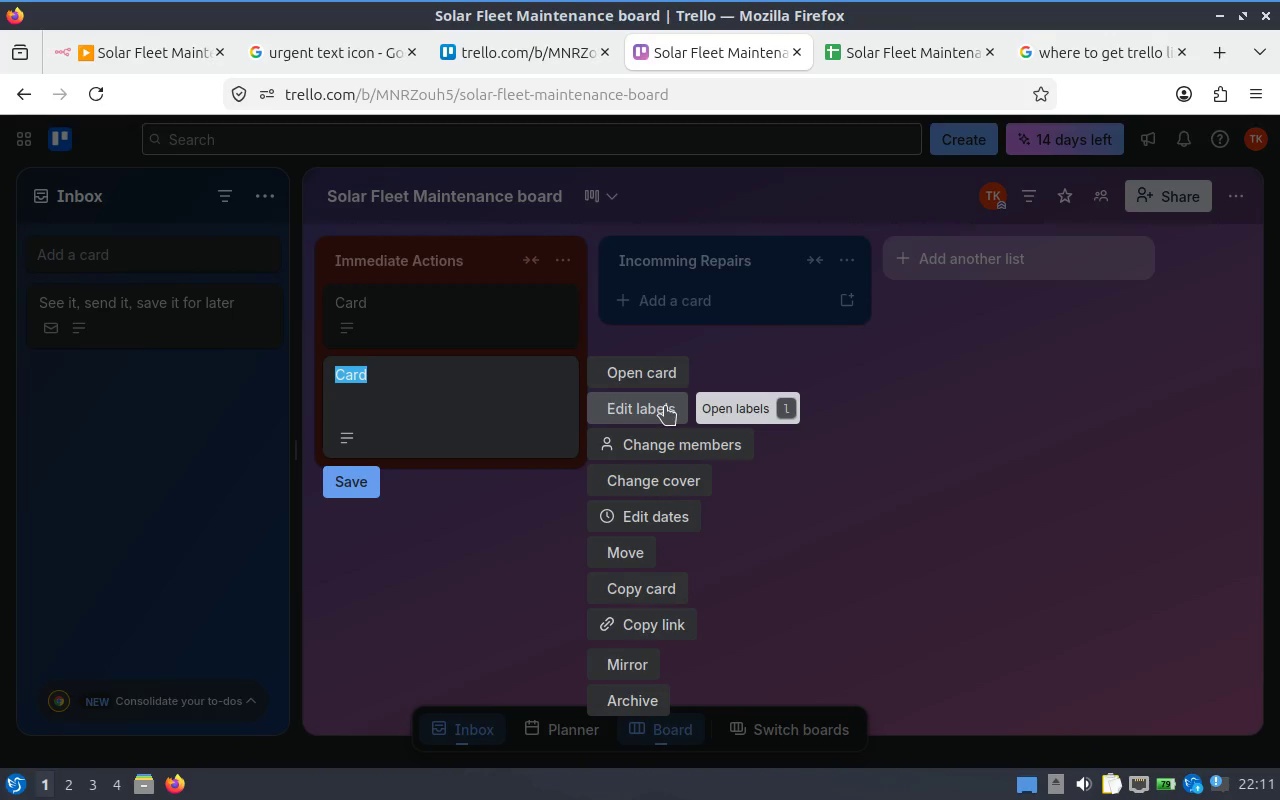 
wait(5.14)
 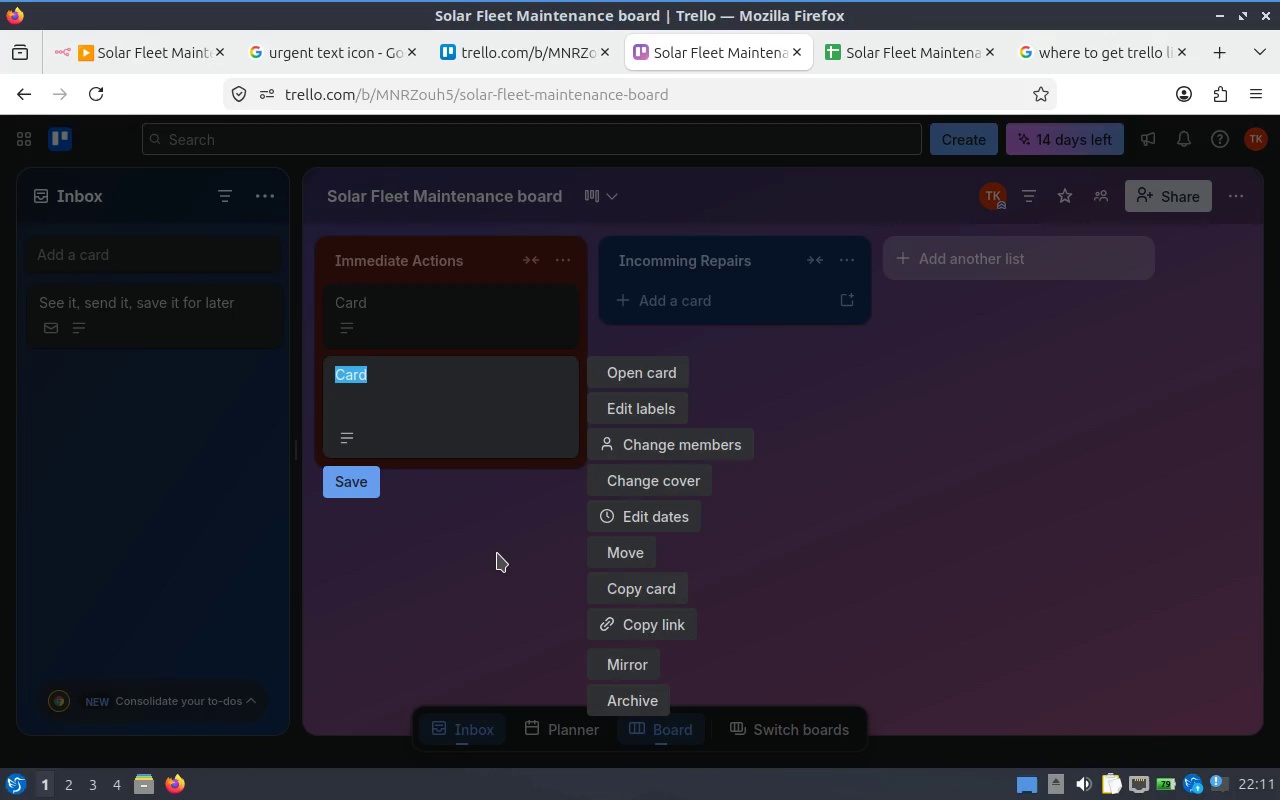 
left_click([665, 406])
 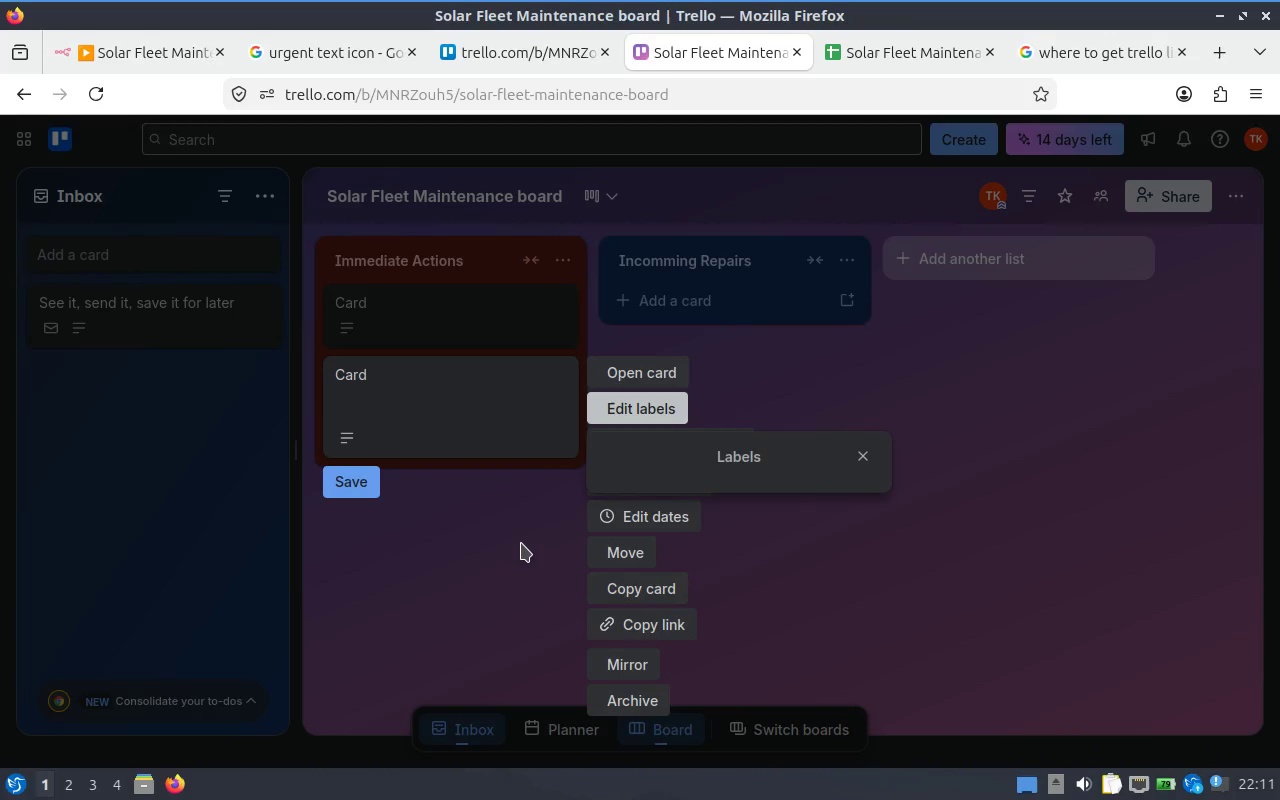 
left_click([517, 547])
 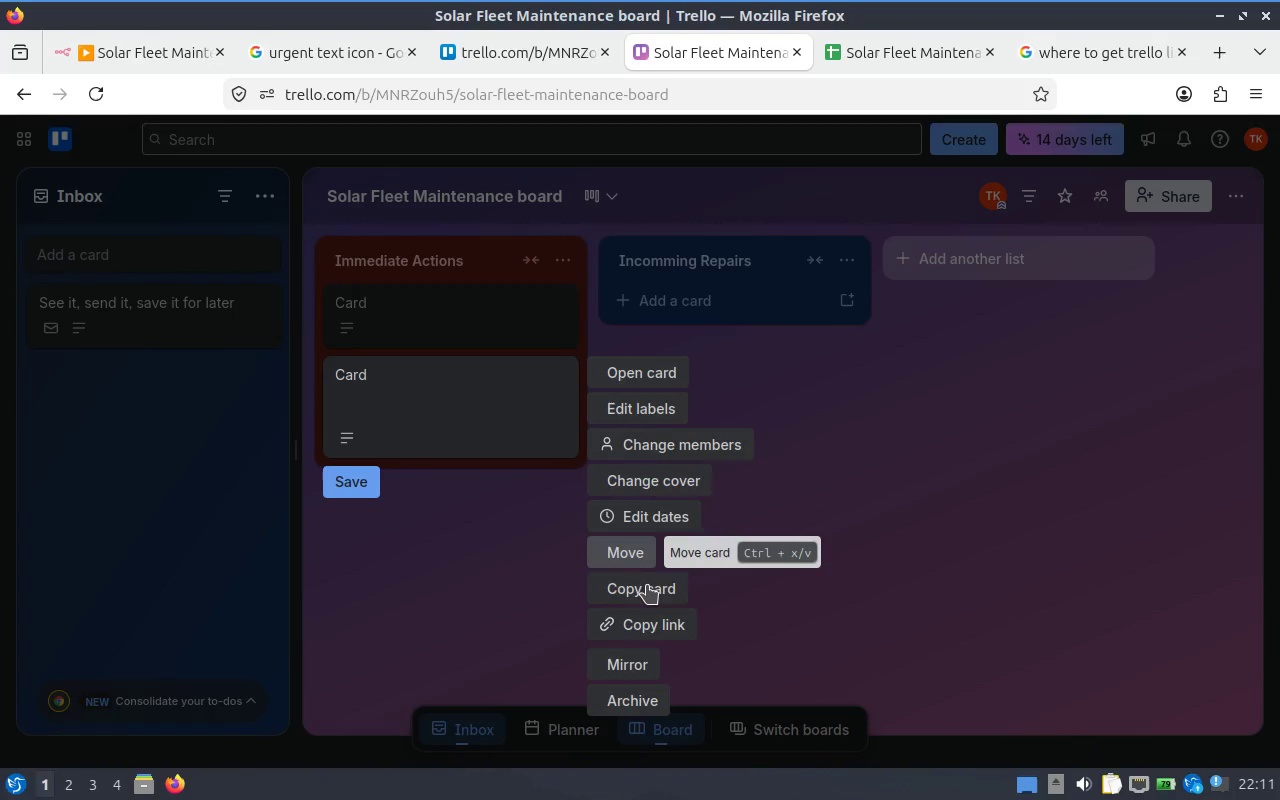 
left_click([481, 583])
 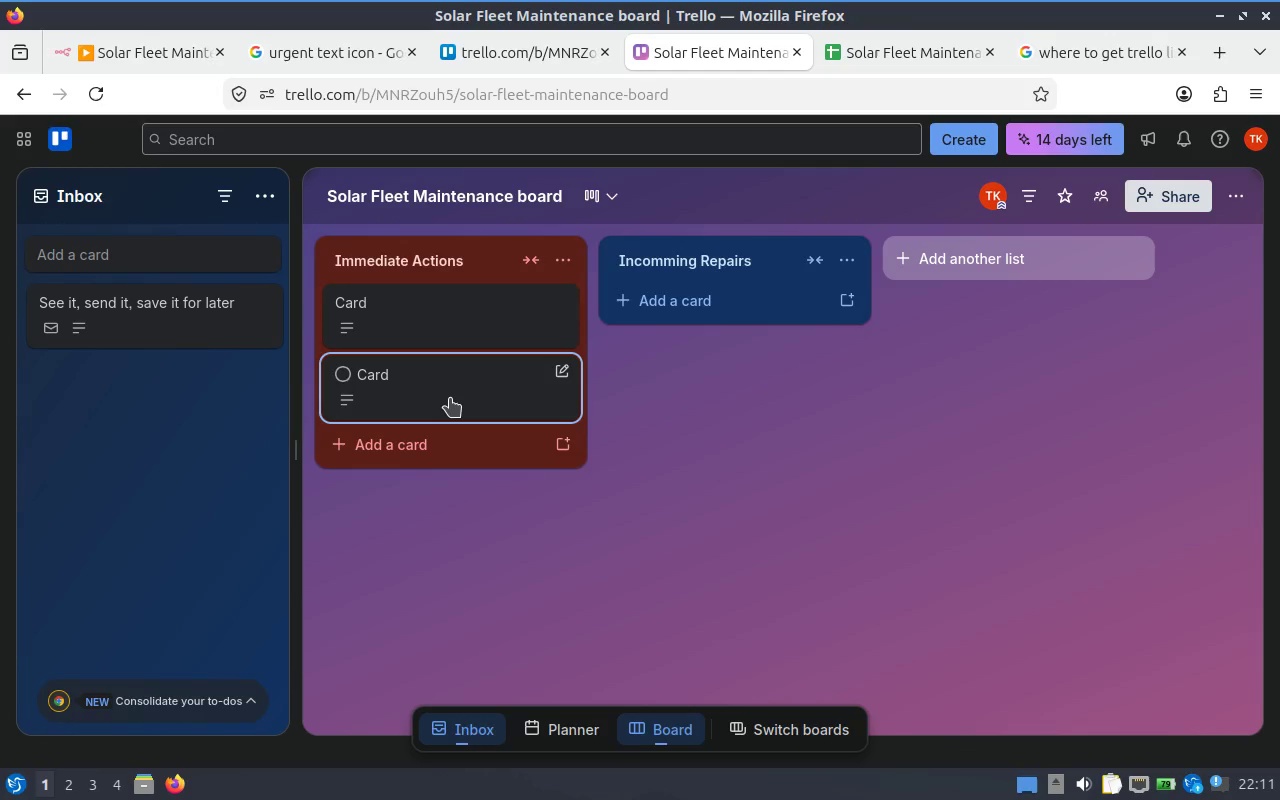 
double_click([452, 397])
 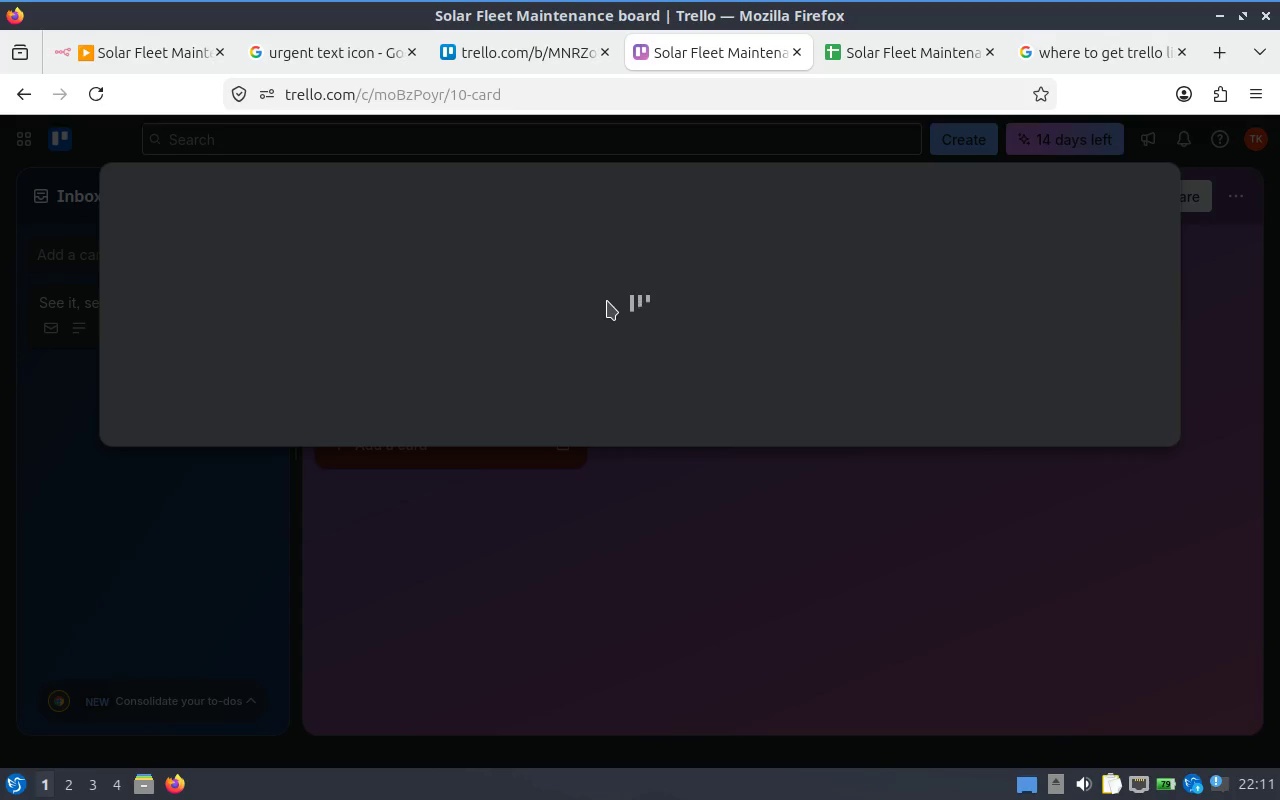 
wait(13.54)
 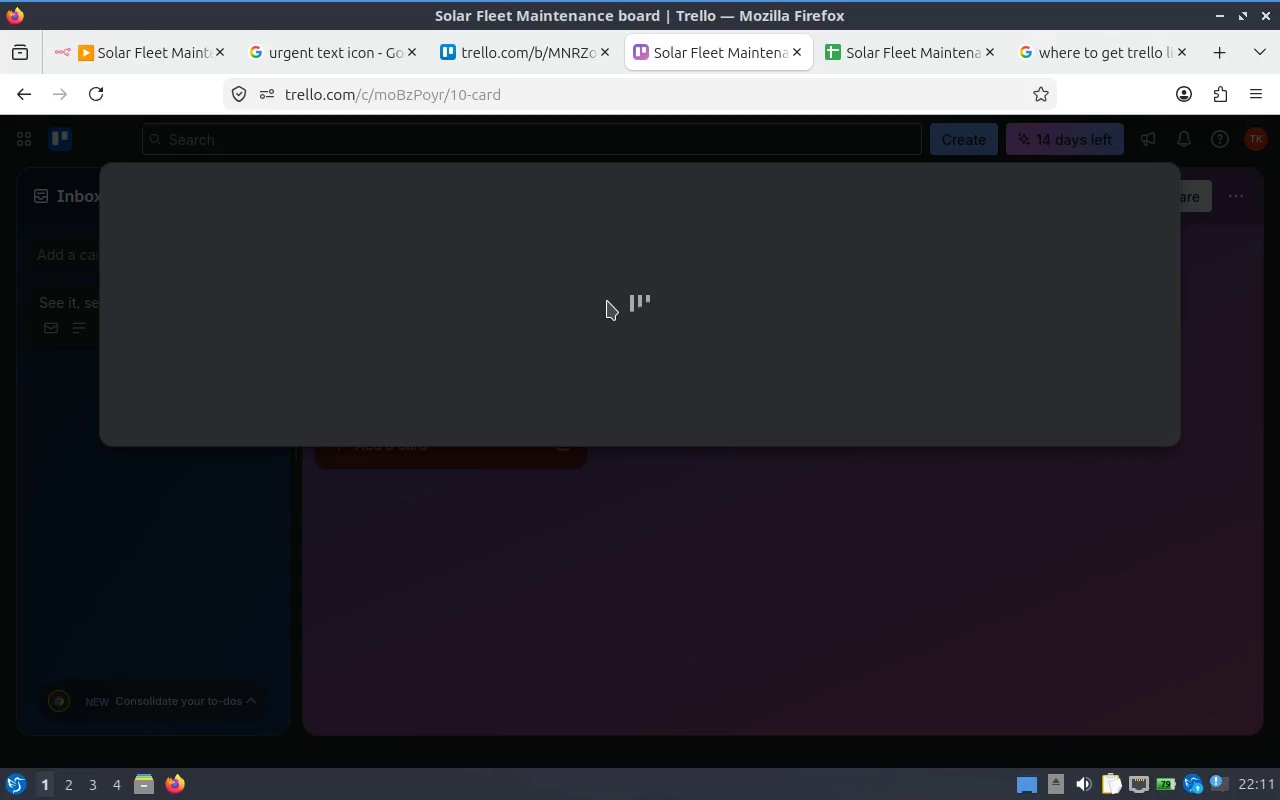 
left_click([285, 311])
 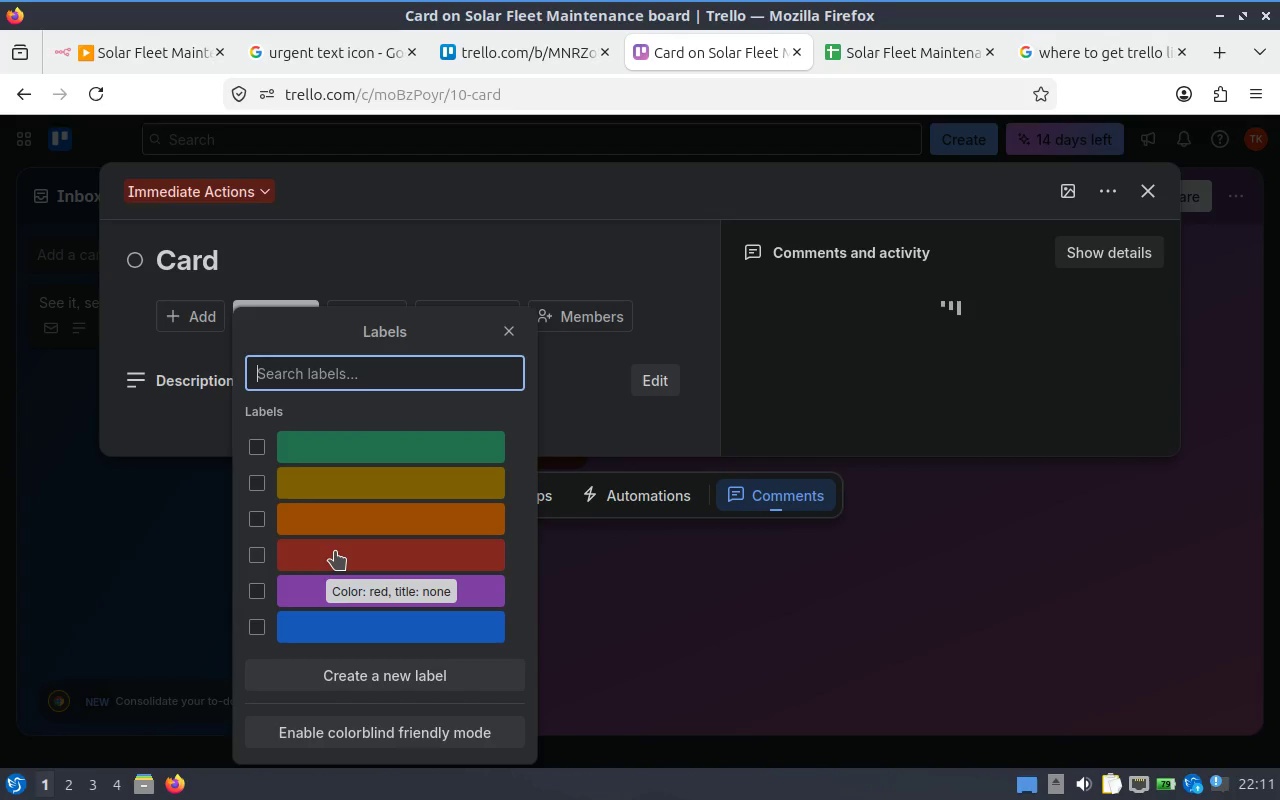 
left_click([335, 551])
 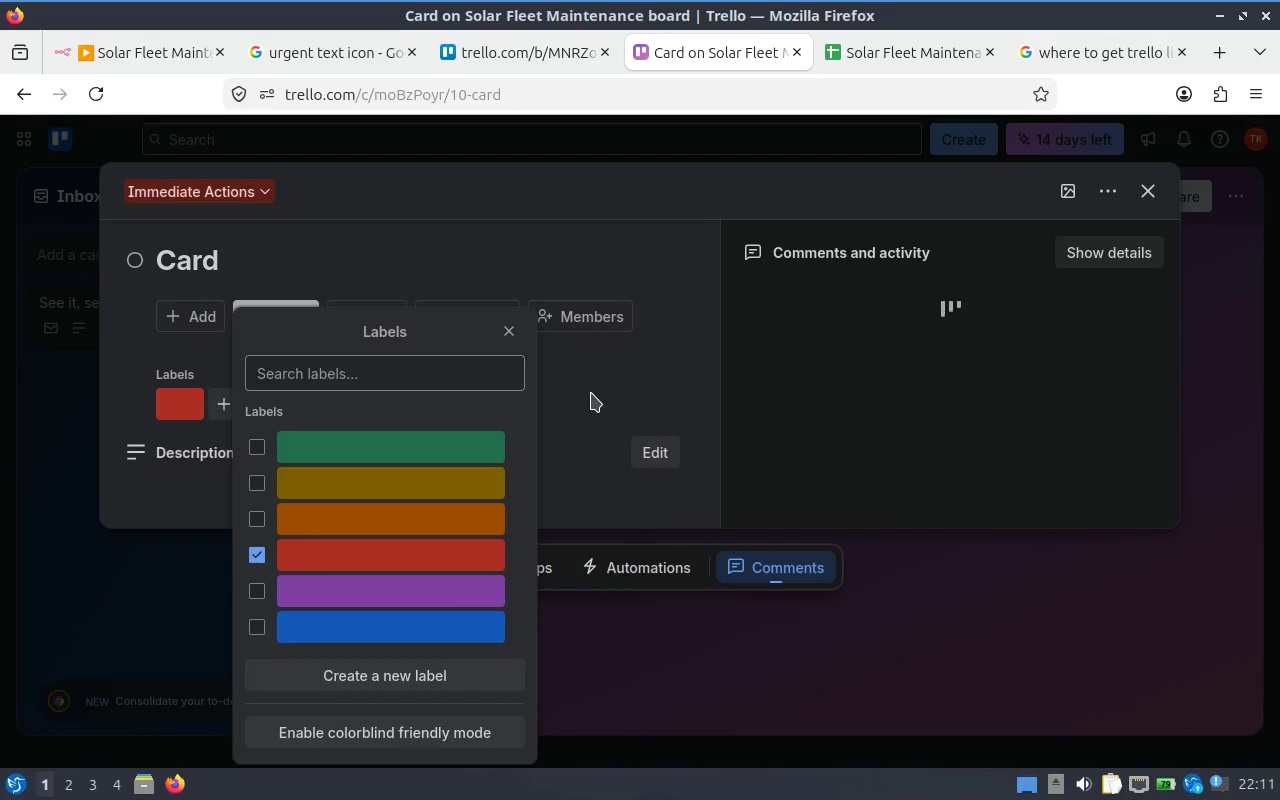 
left_click([645, 376])
 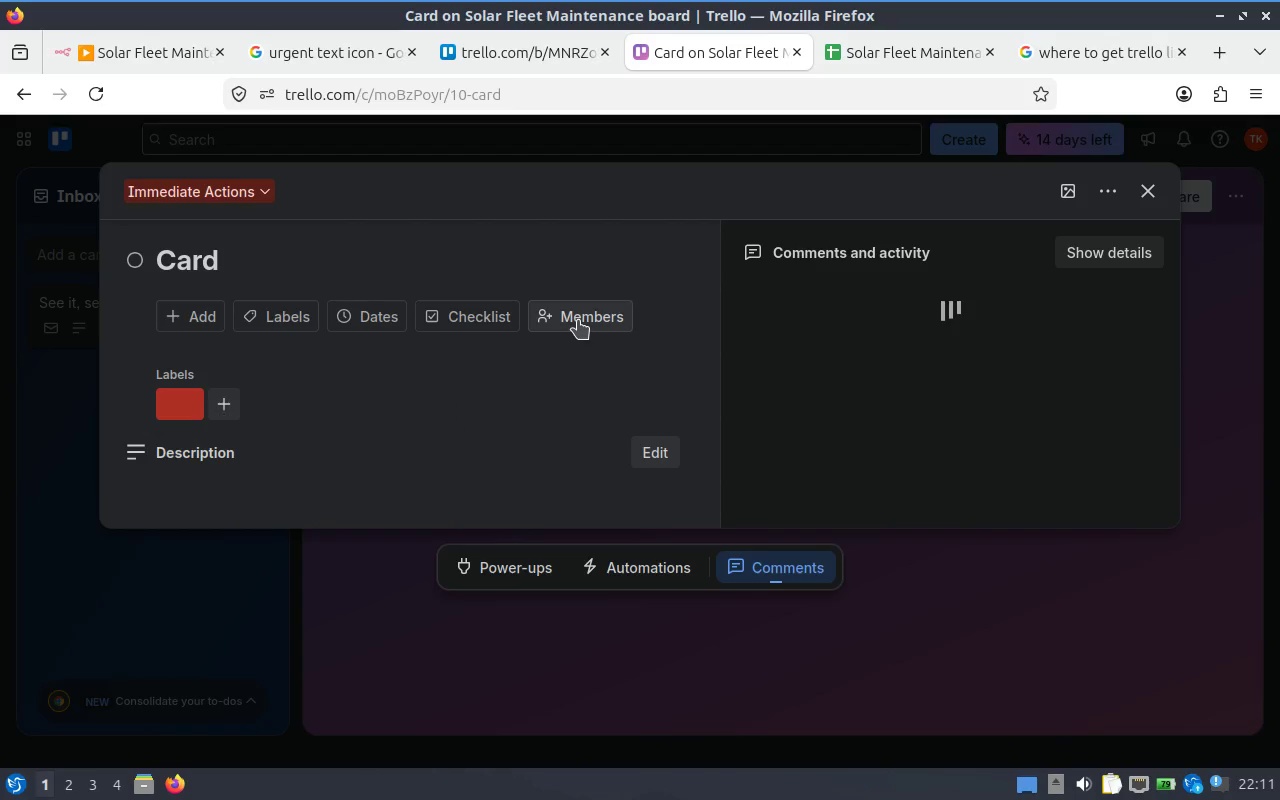 
left_click([235, 256])
 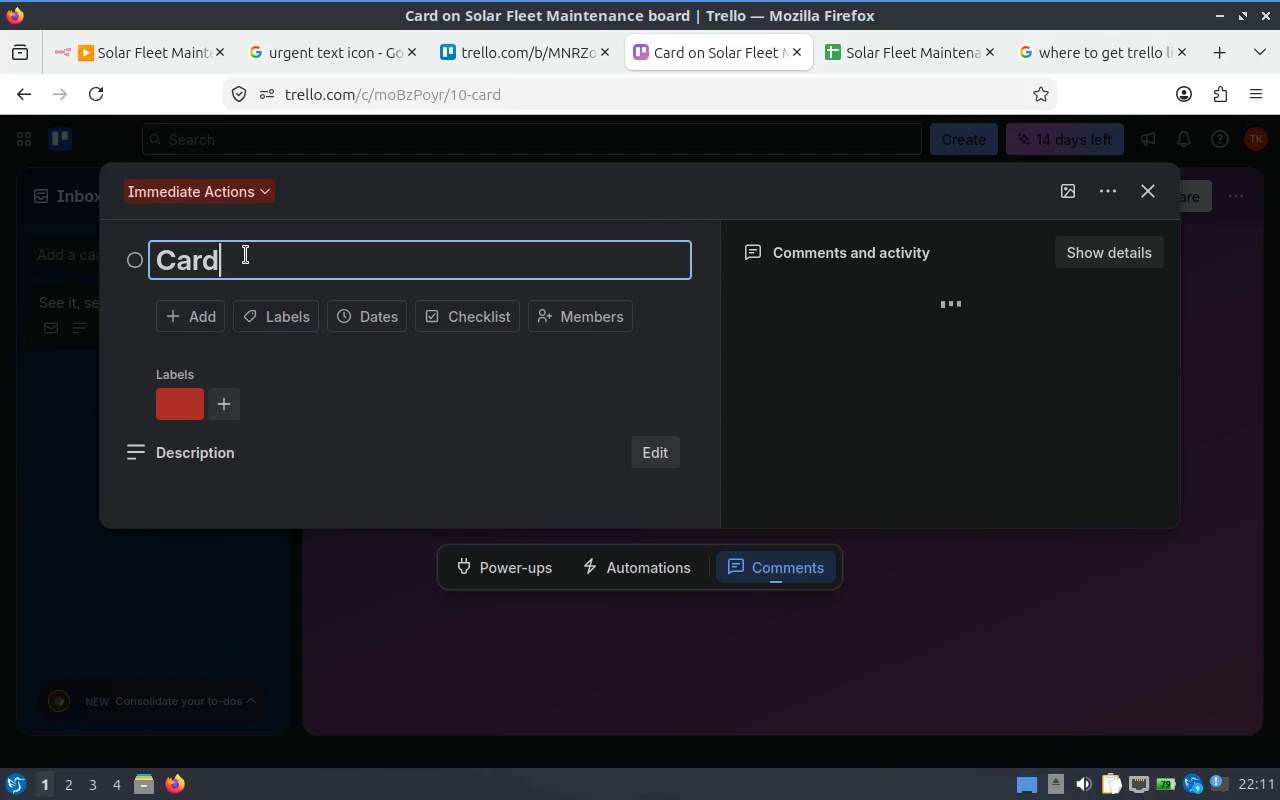 
type( with red label)
 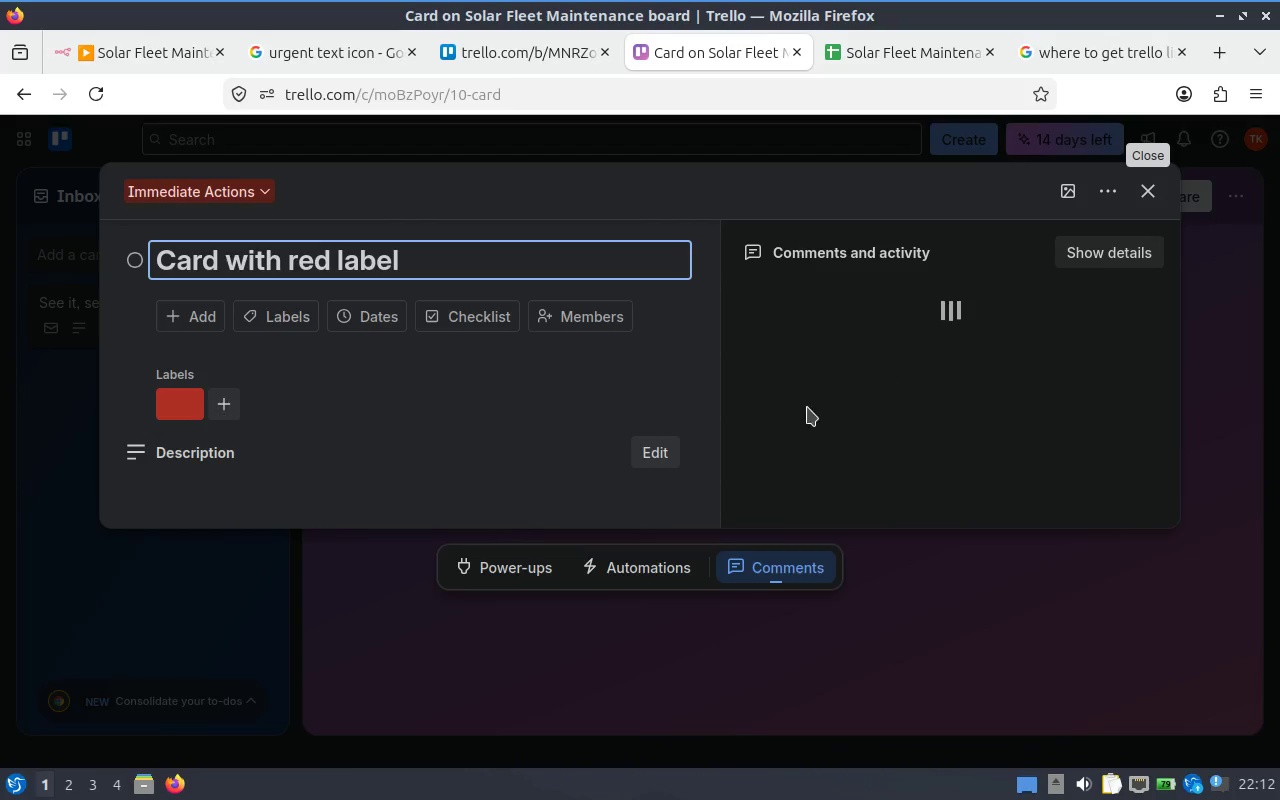 
left_click([1020, 416])
 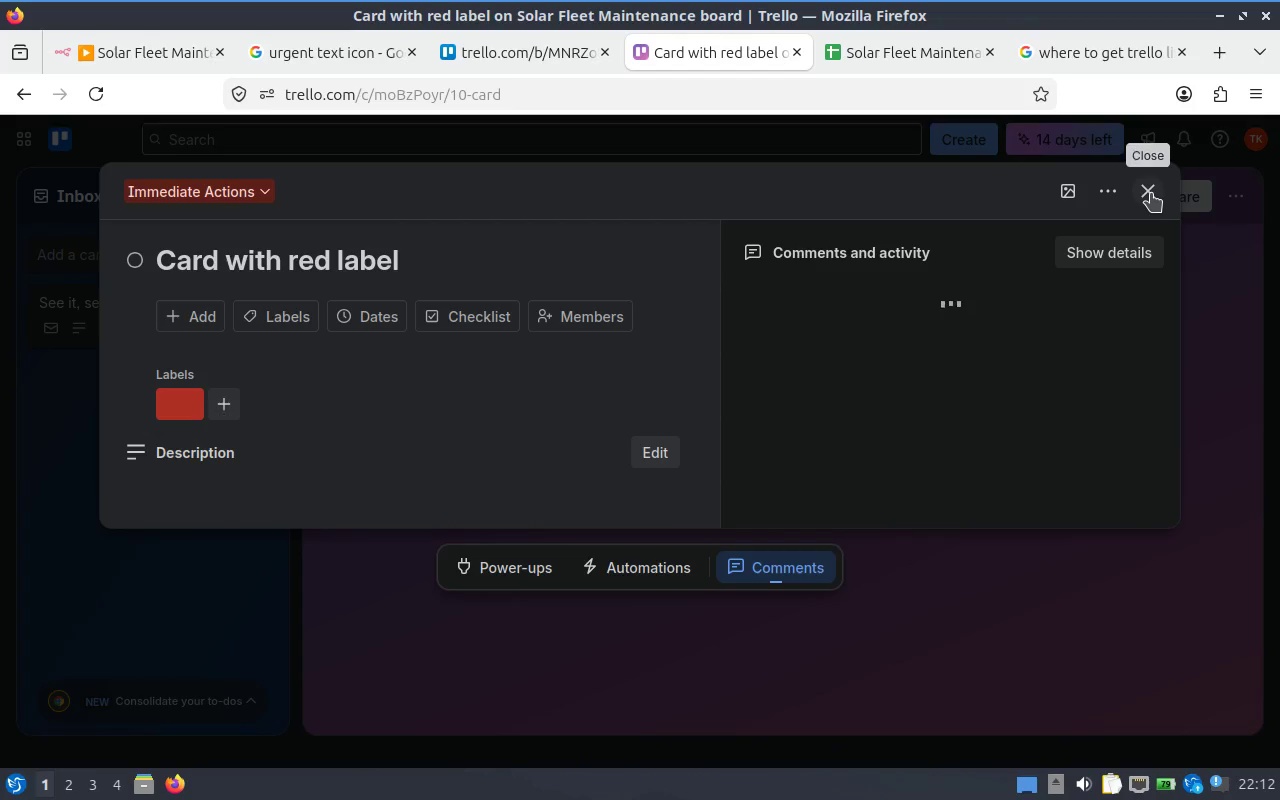 
left_click([1151, 193])
 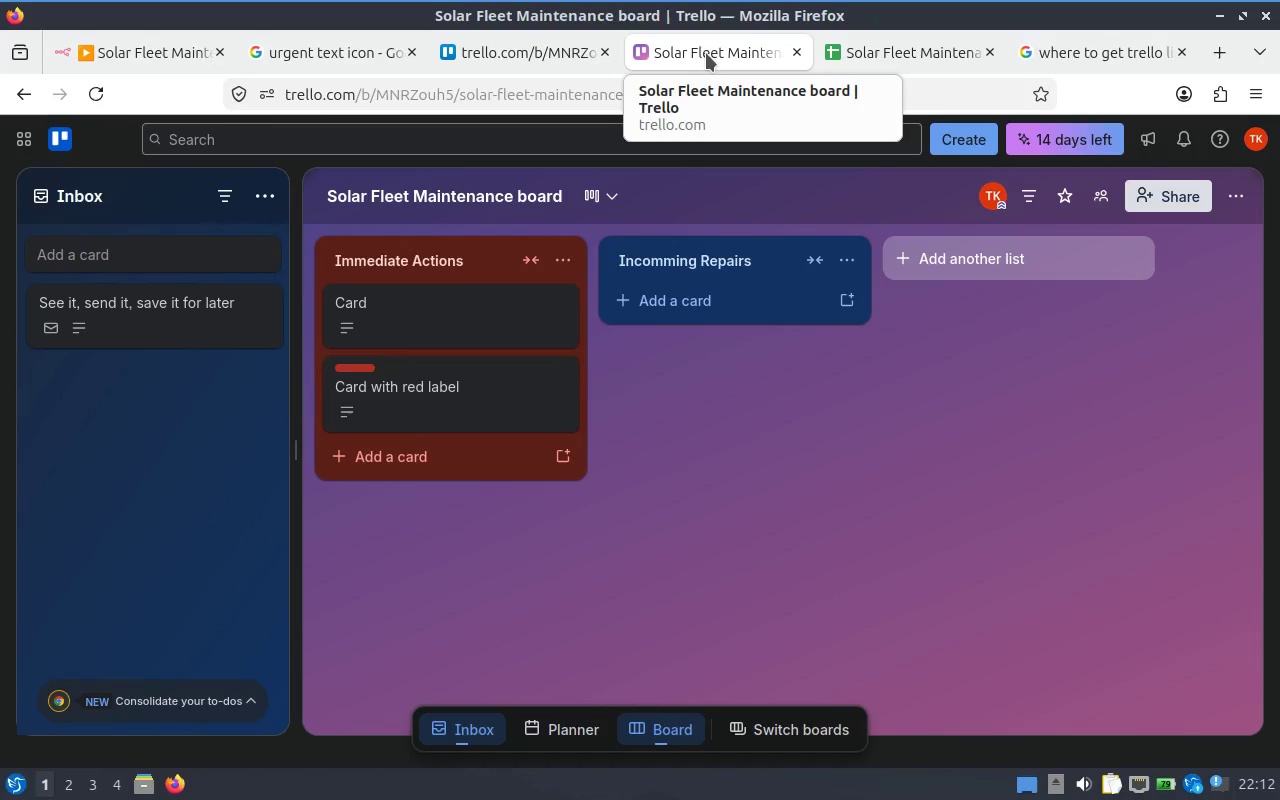 
wait(6.99)
 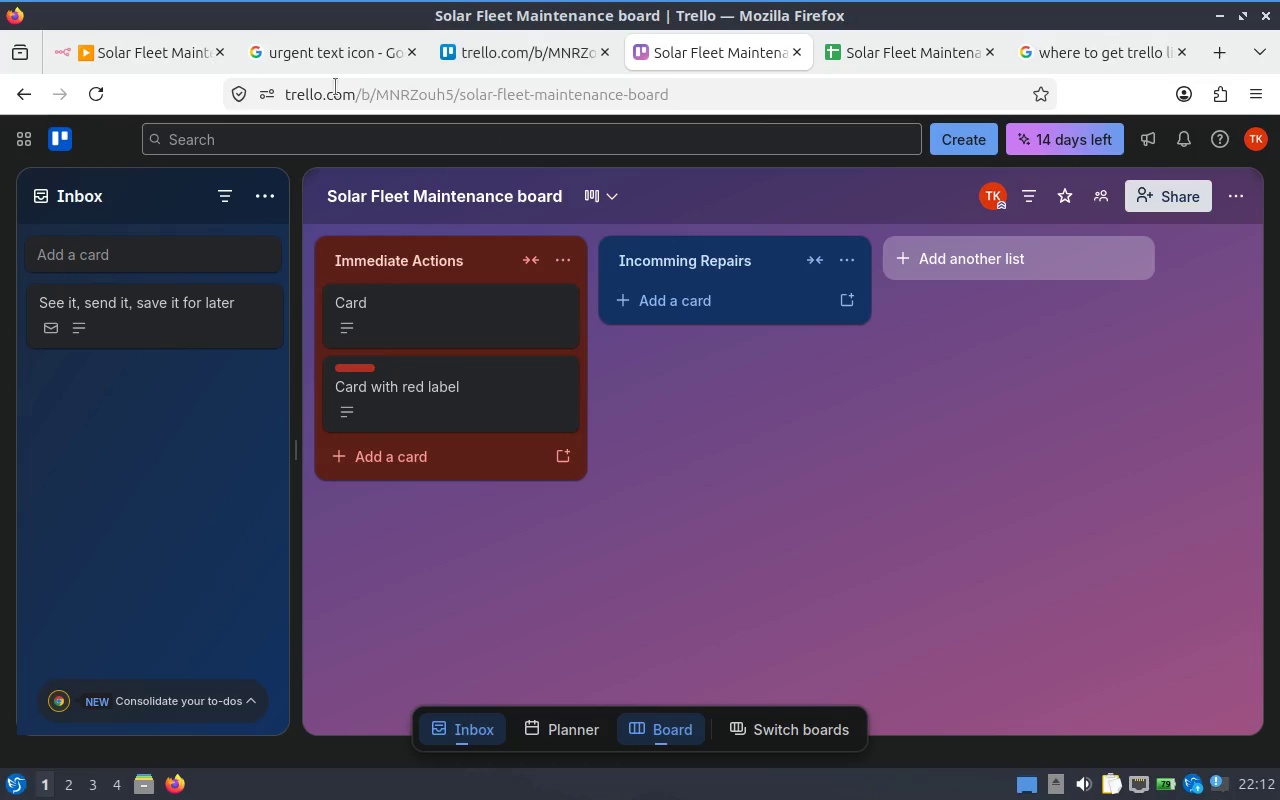 
left_click([753, 103])
 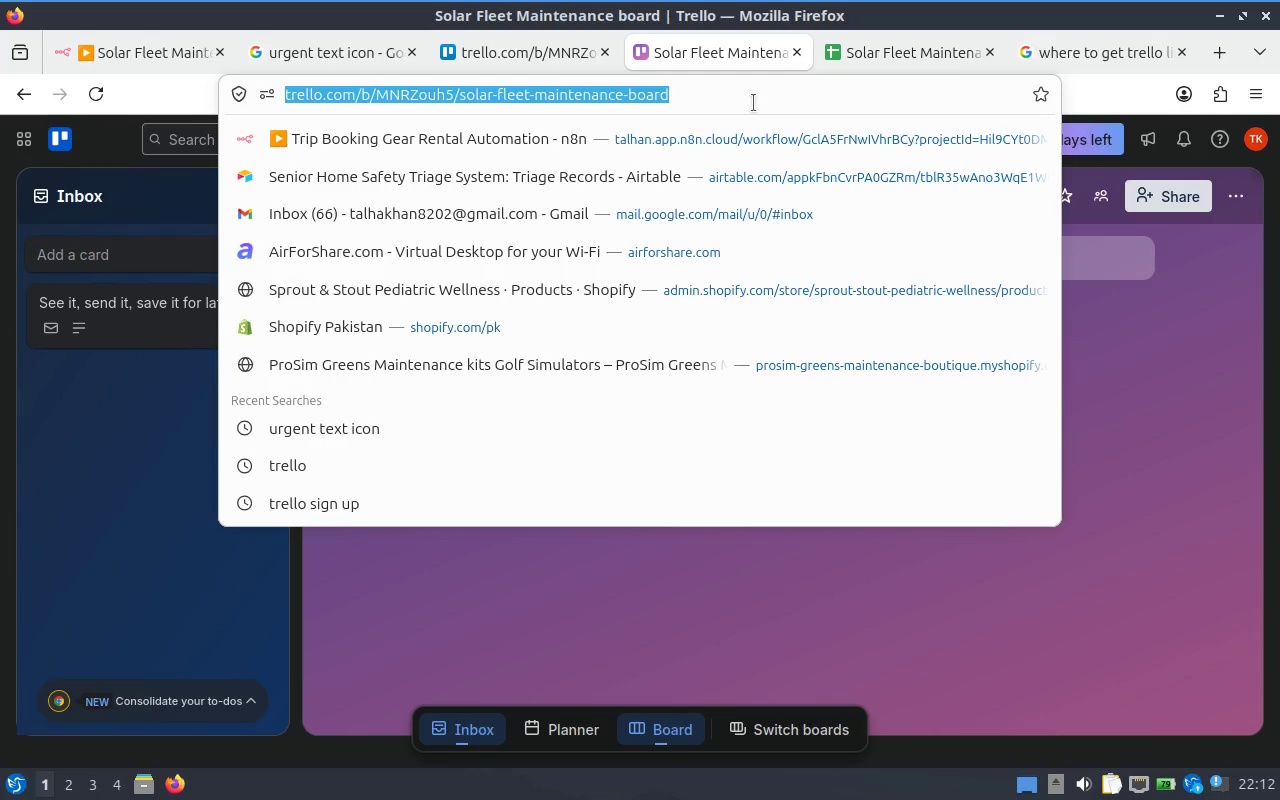 
key(Control+C)
 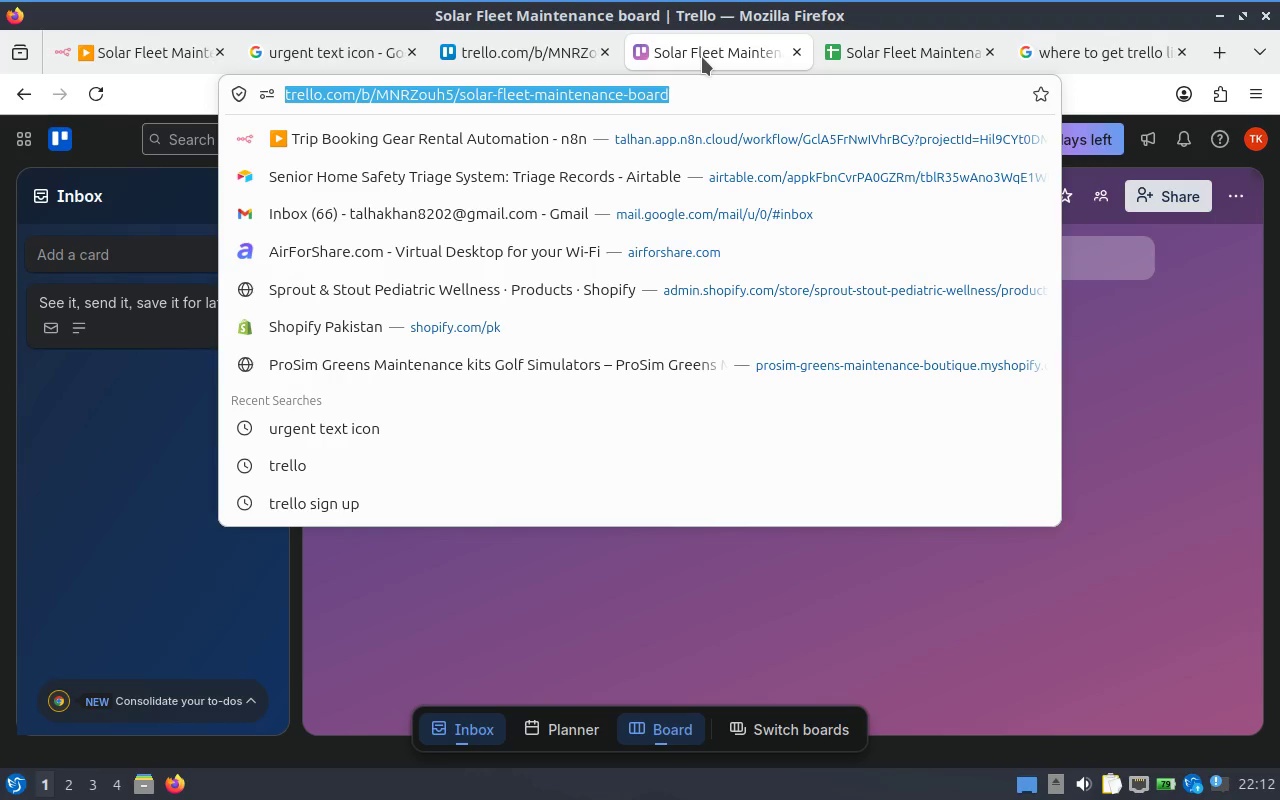 
right_click([702, 57])
 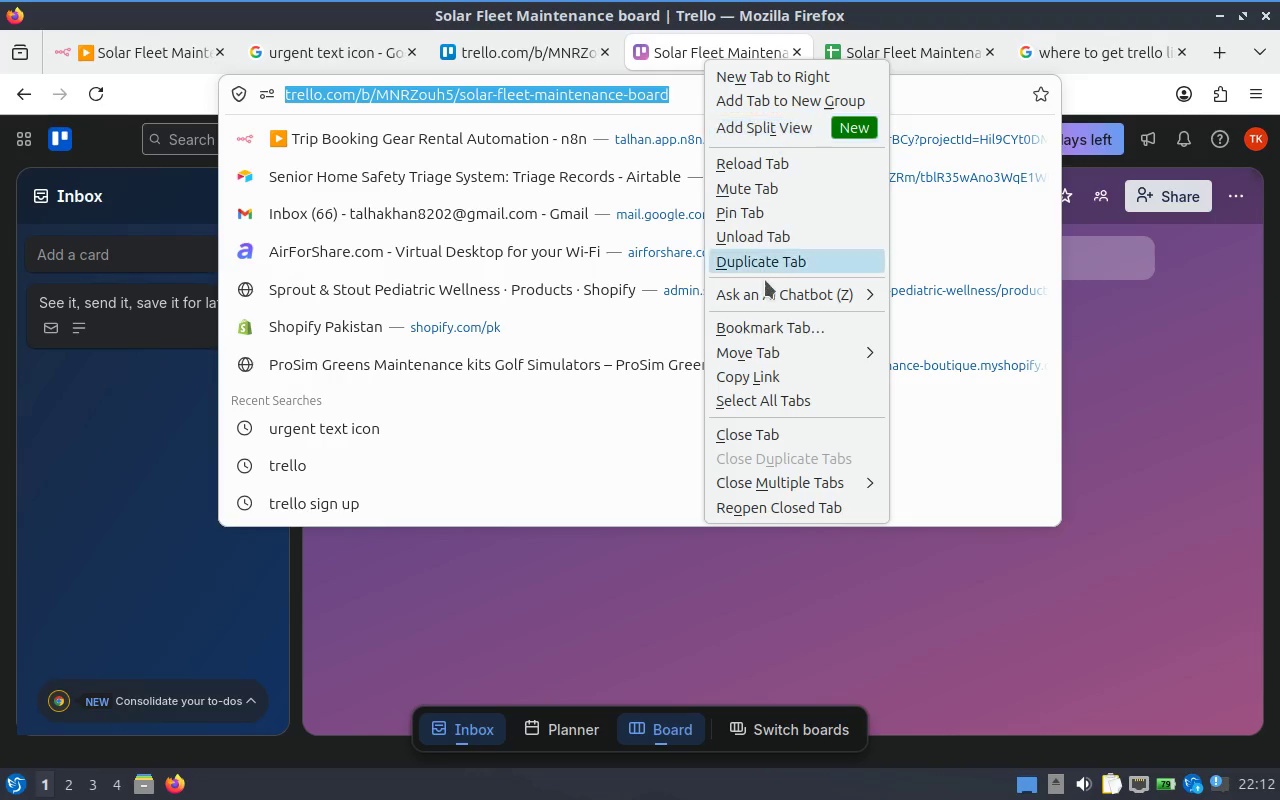 
left_click([767, 271])
 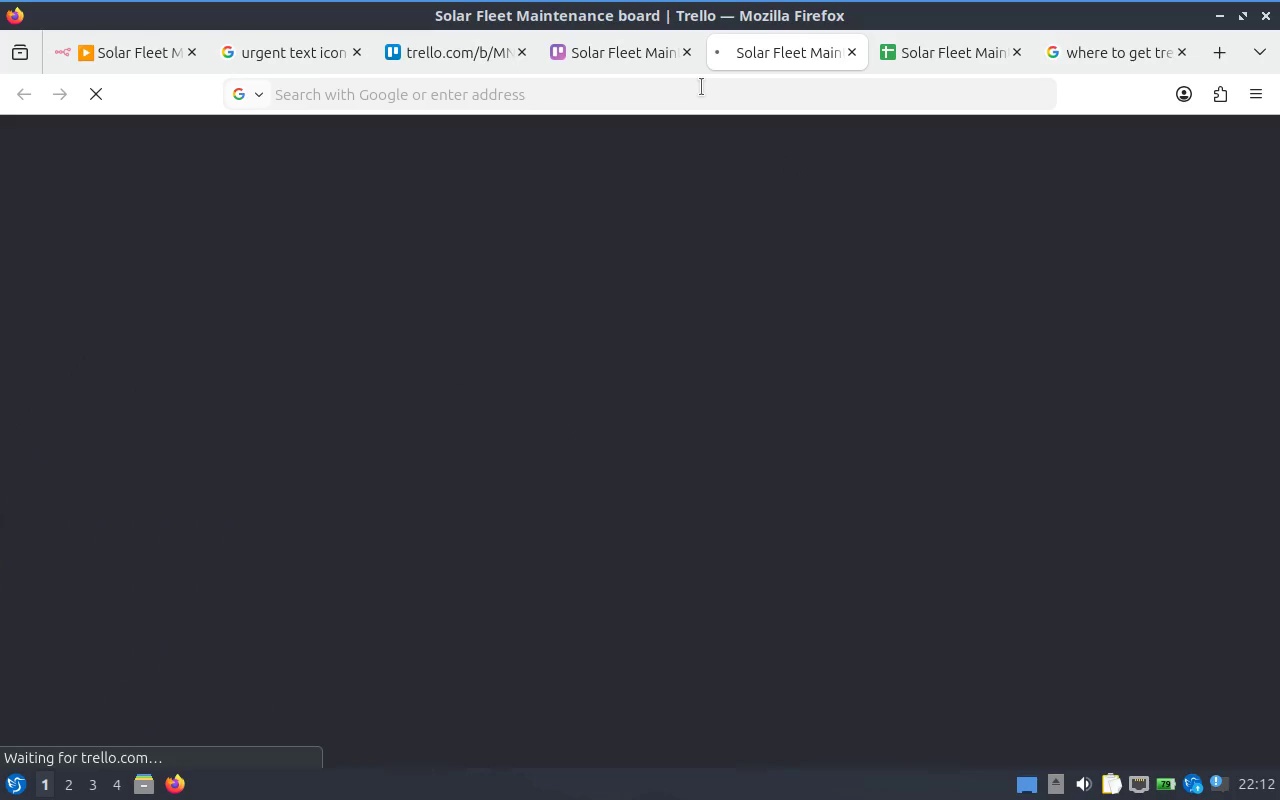 
left_click([701, 87])
 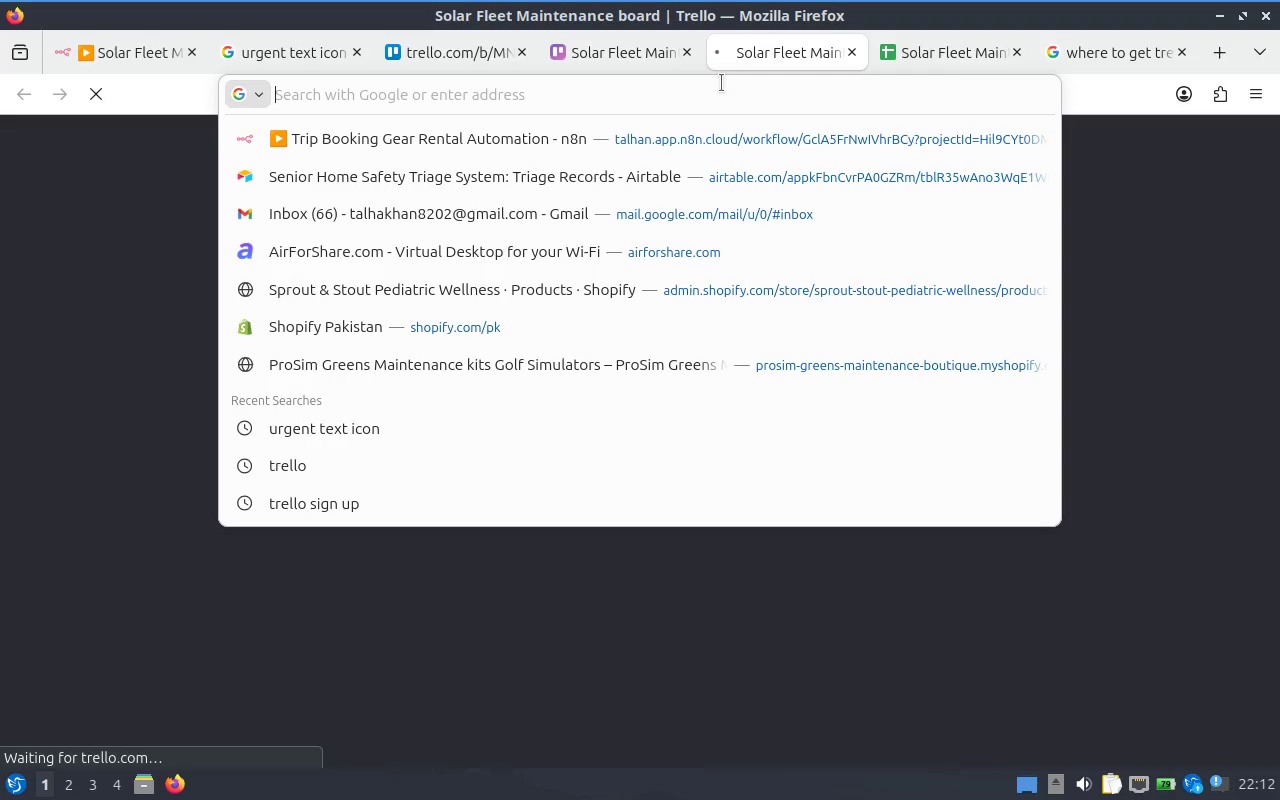 
key(Control+ControlLeft)
 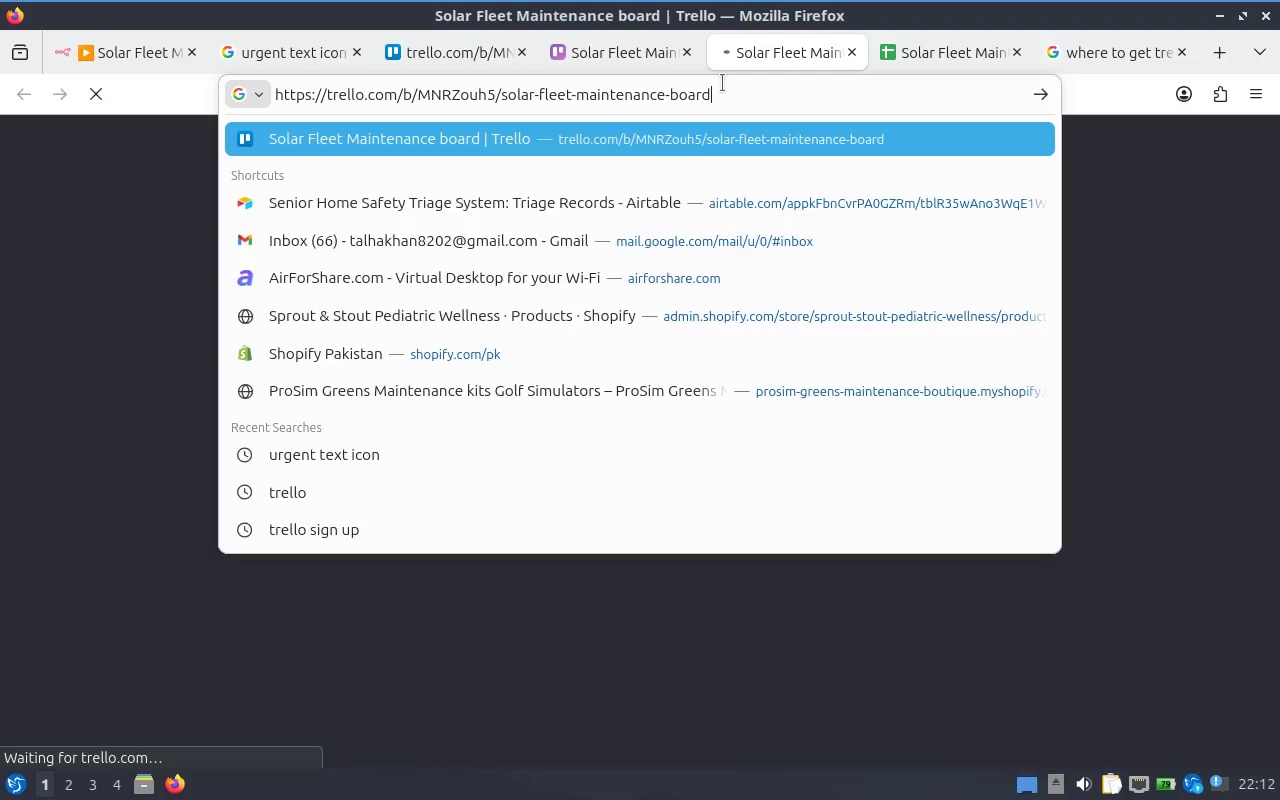 
key(Control+V)
 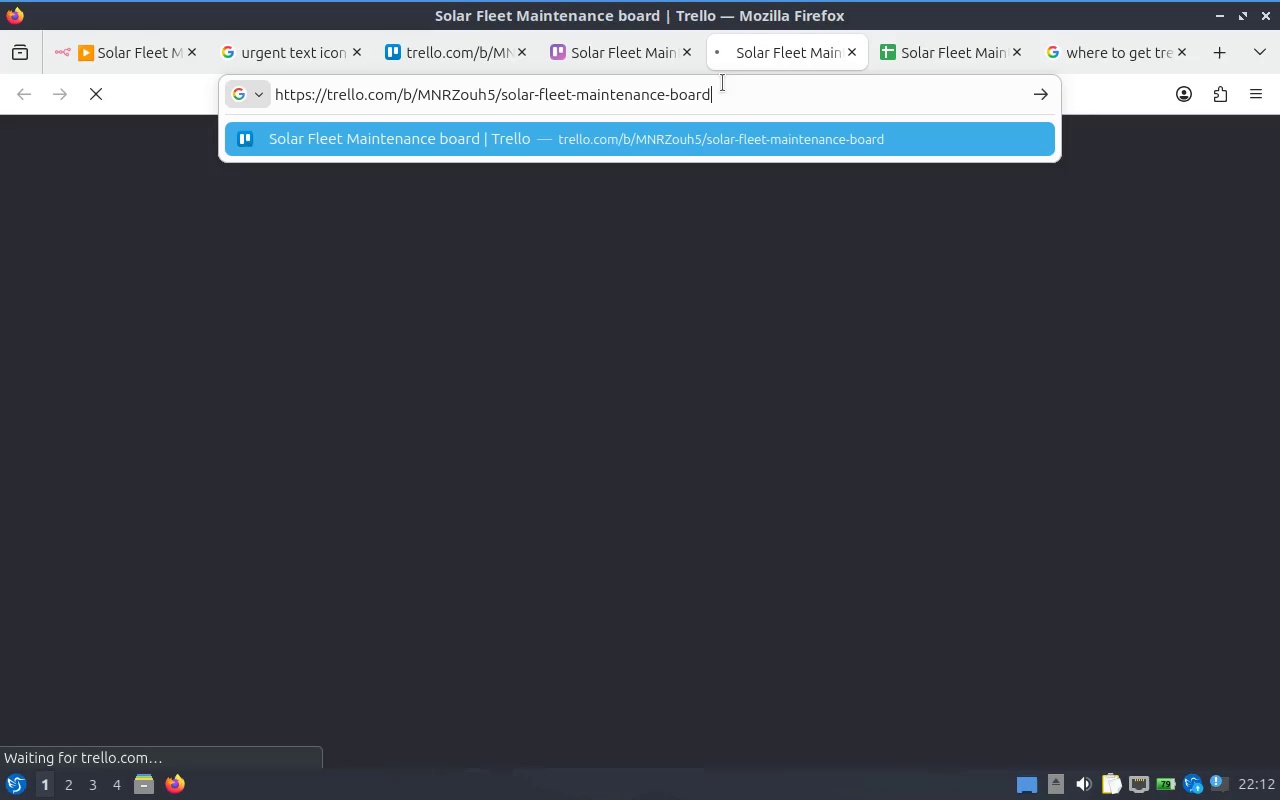 
type(.json)
 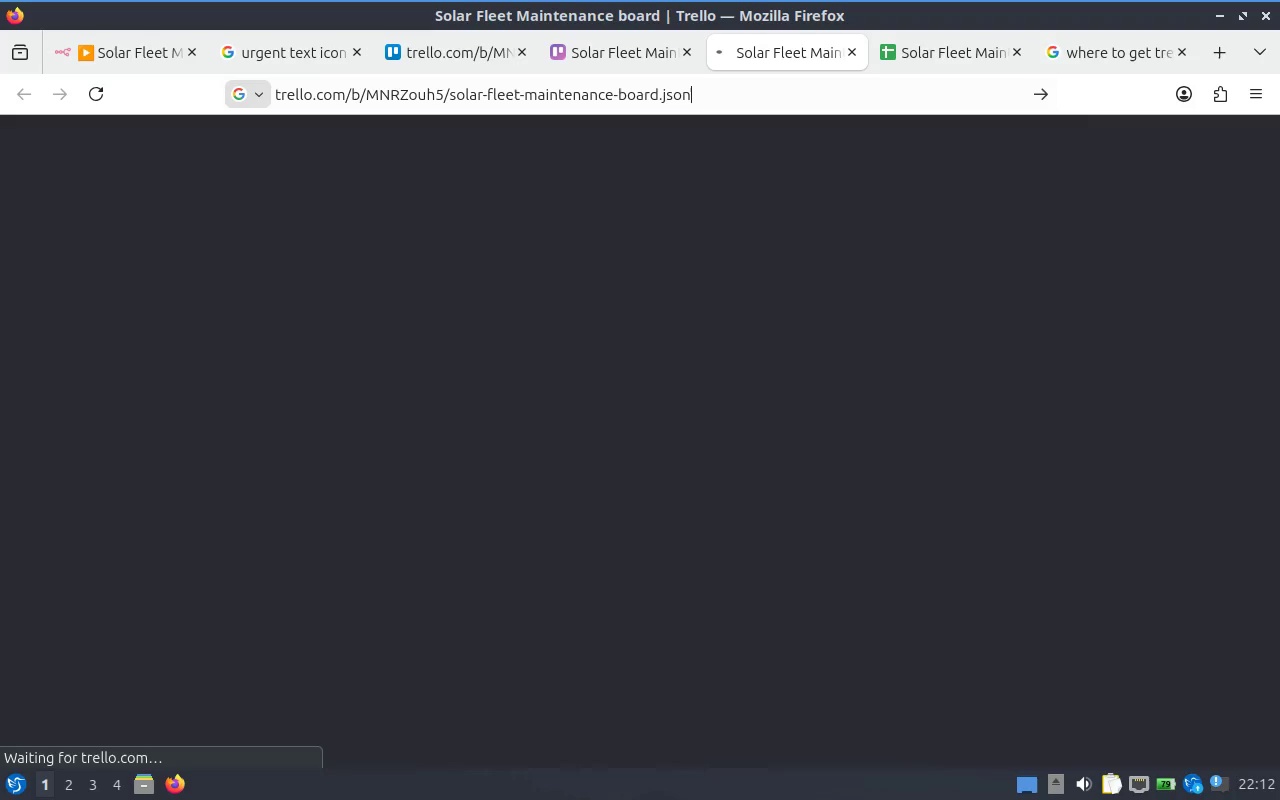 
key(Enter)
 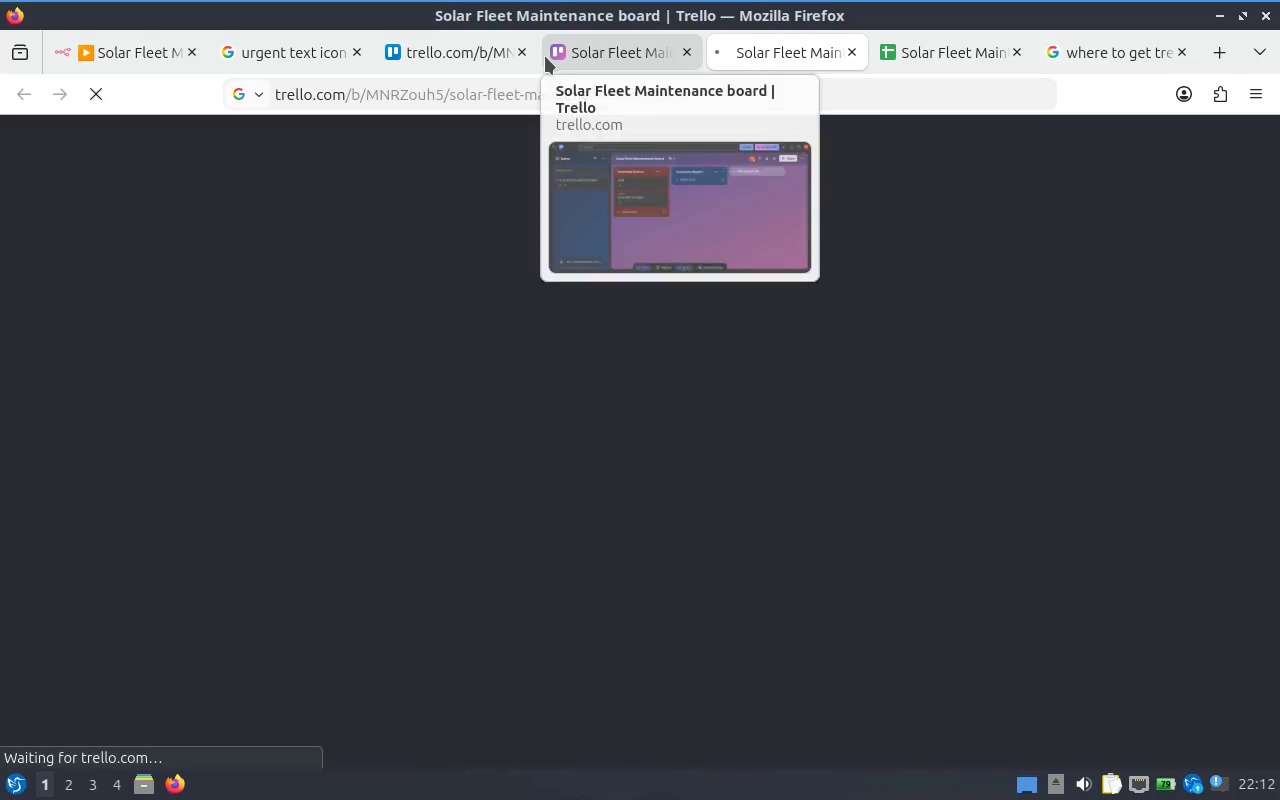 
left_click([602, 57])
 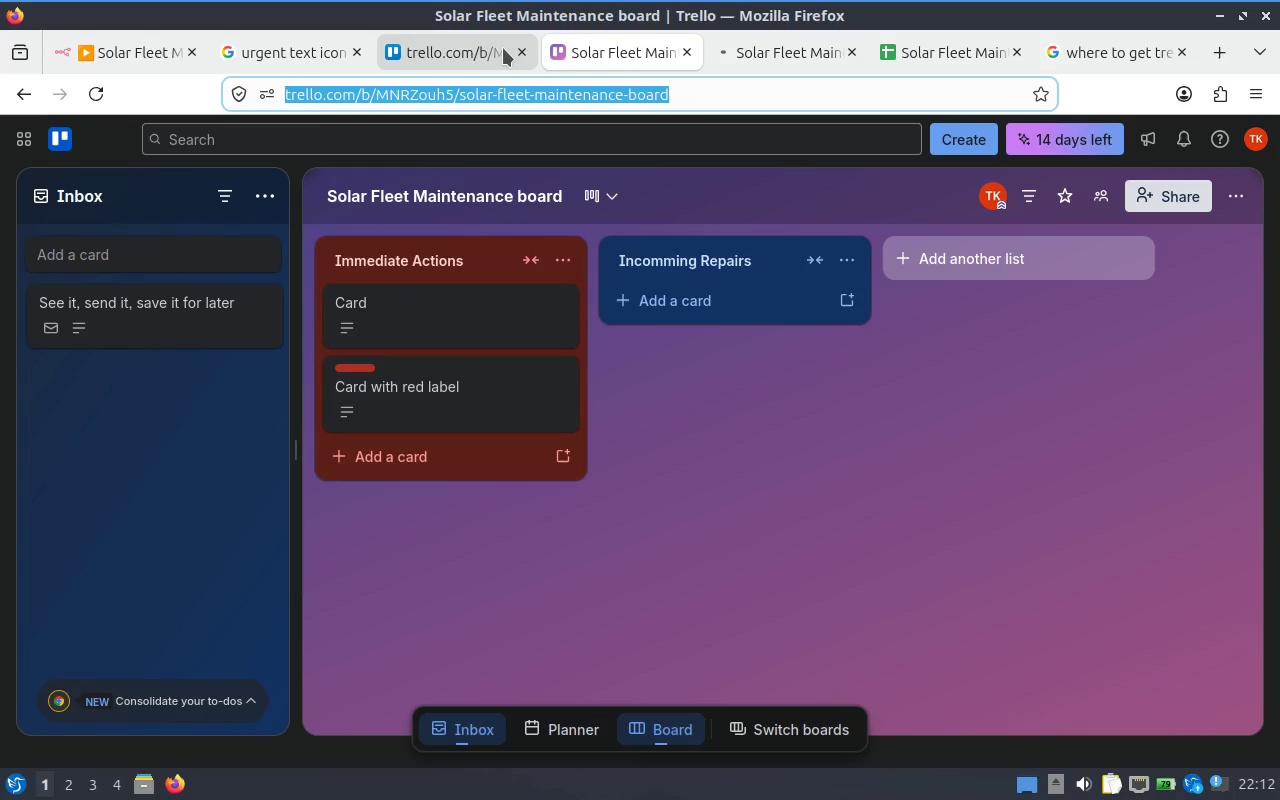 
left_click([465, 53])
 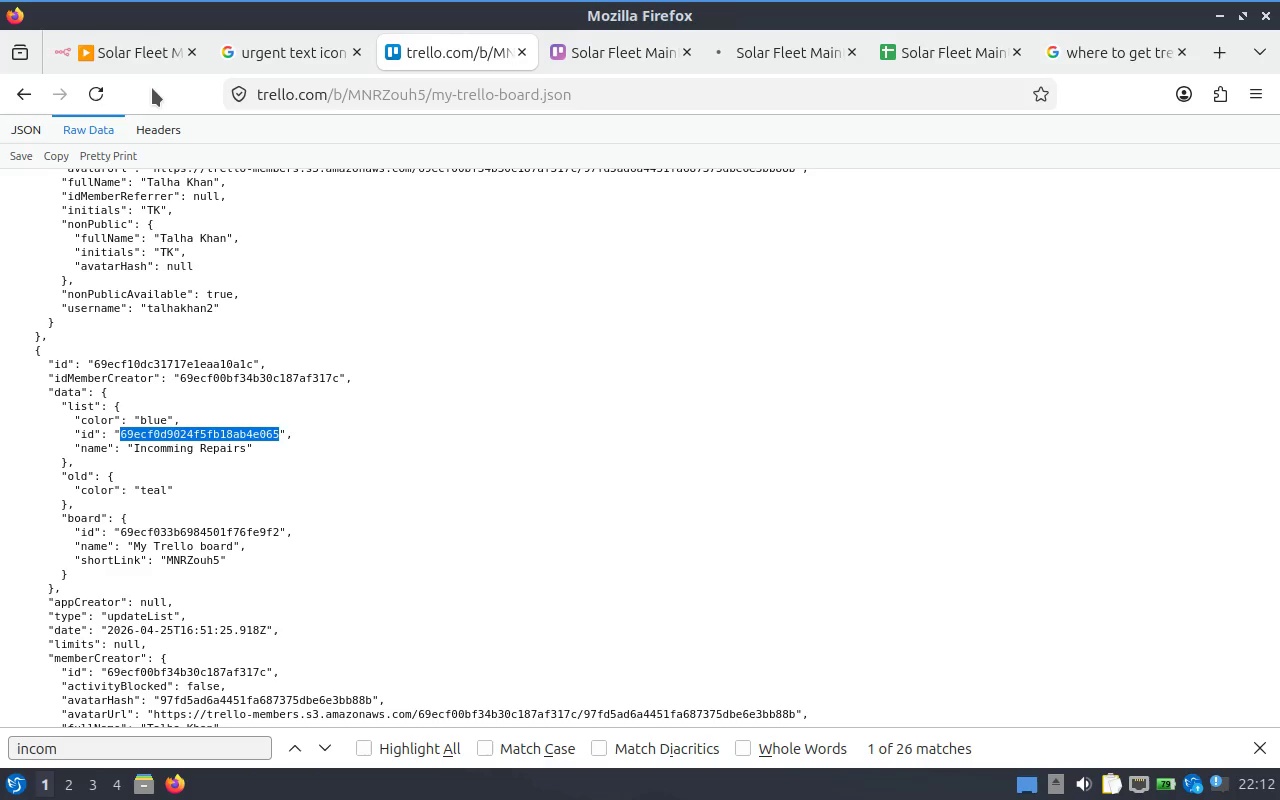 
left_click([102, 101])
 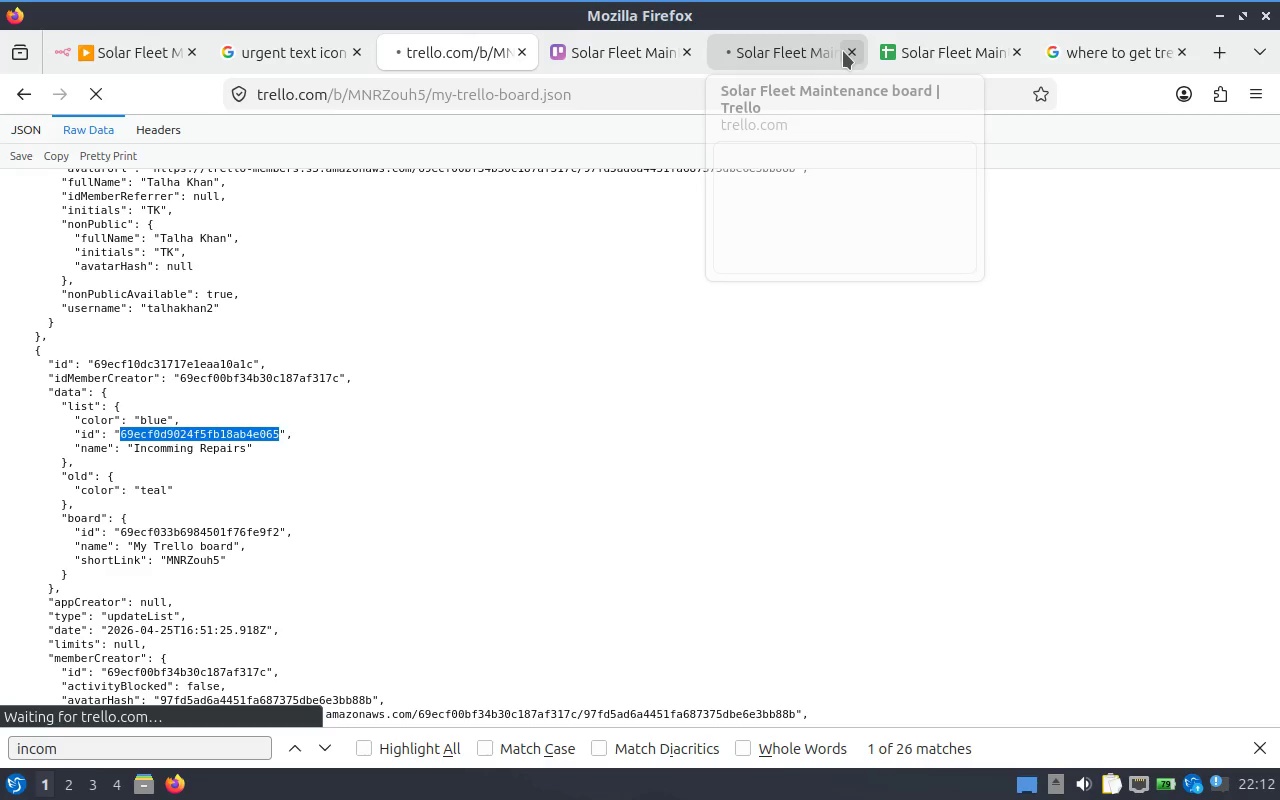 
left_click([851, 52])
 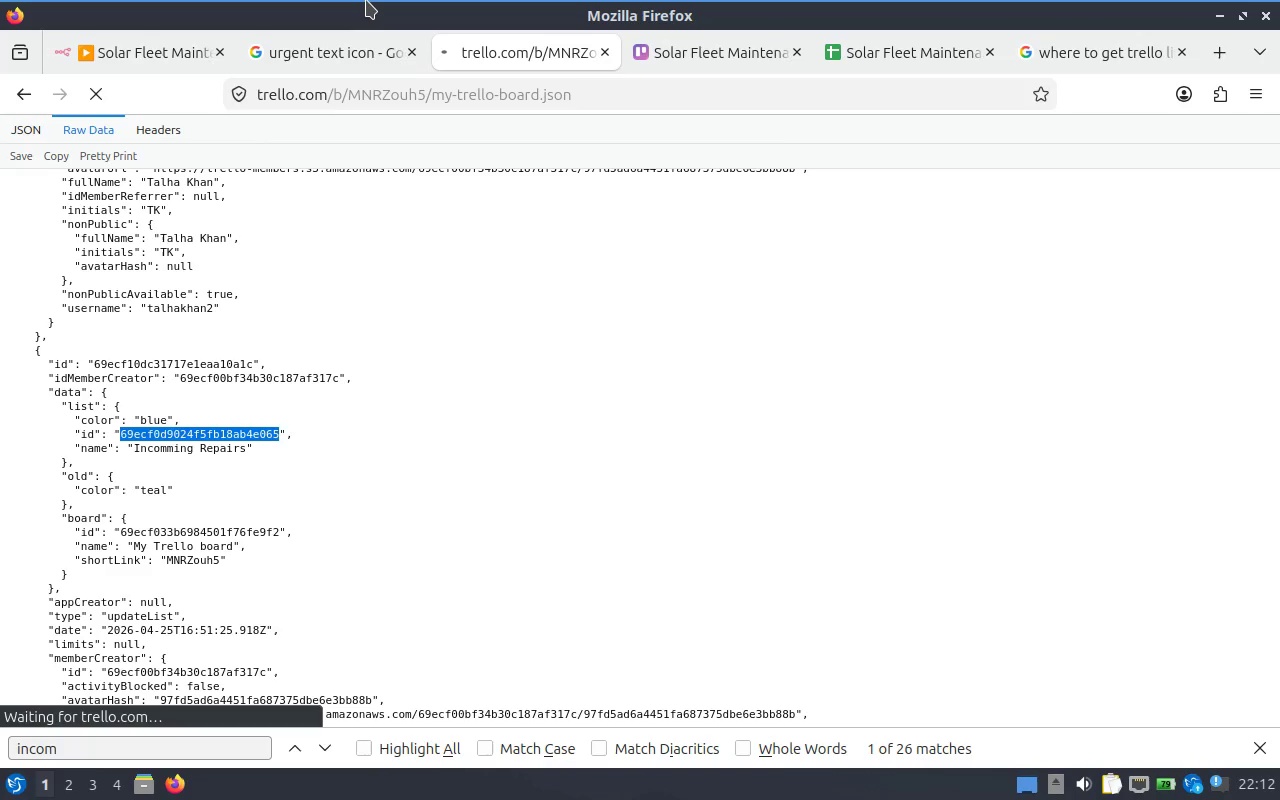 
key(Alt+Tab)